 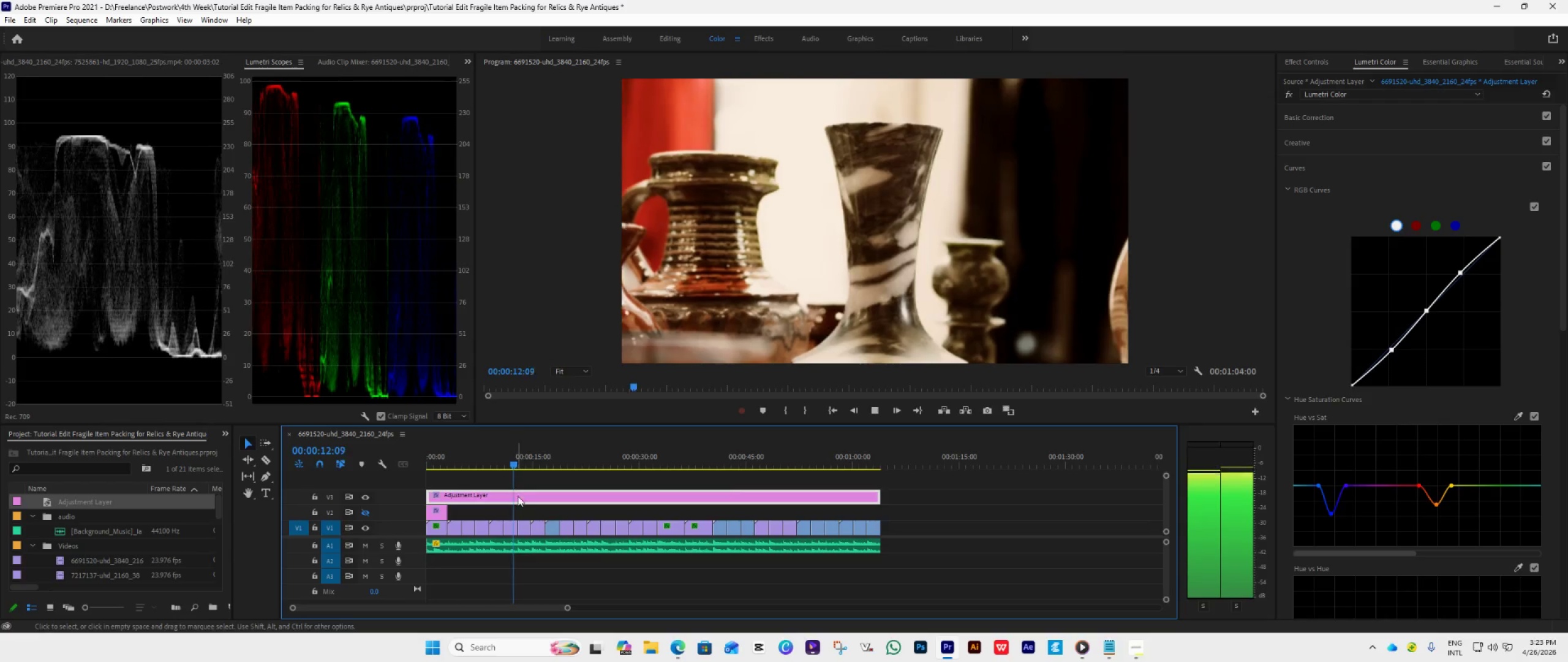 
key(Space)
 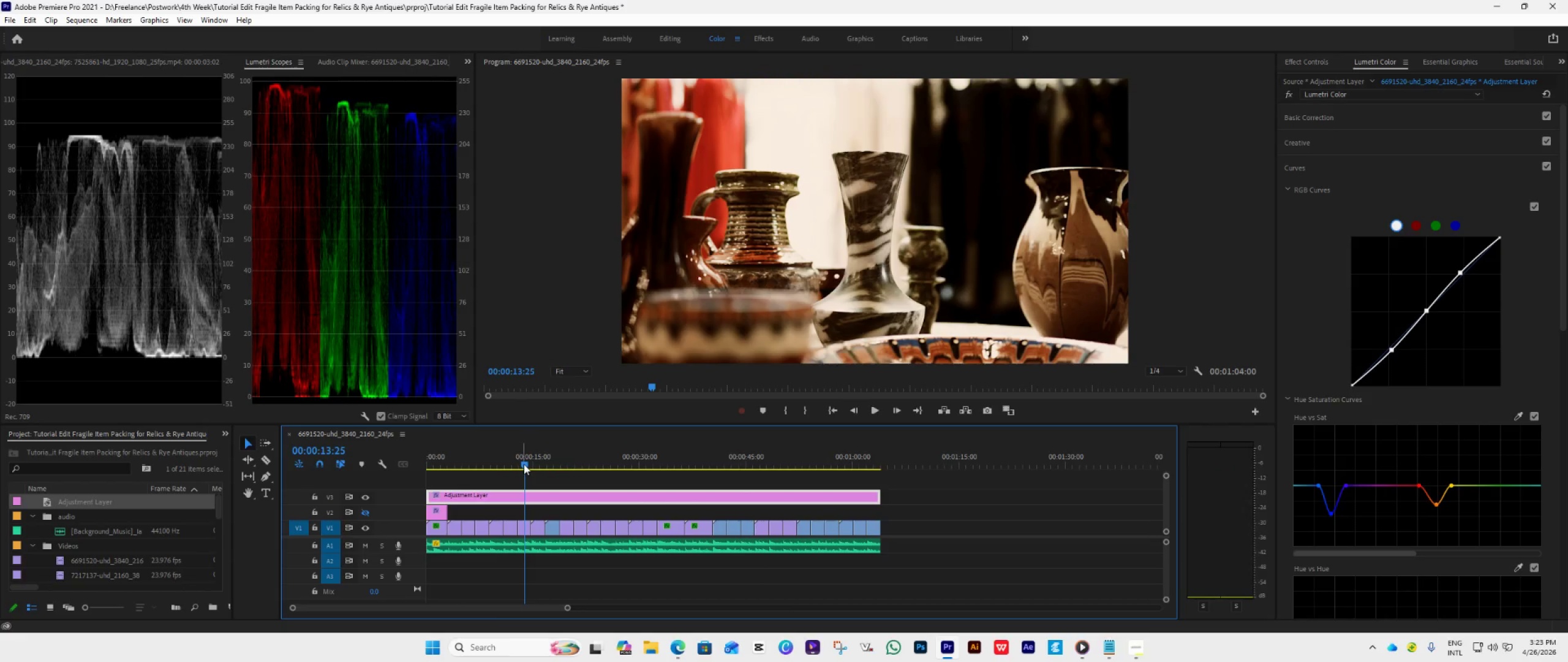 
left_click_drag(start_coordinate=[524, 464], to_coordinate=[435, 513])
 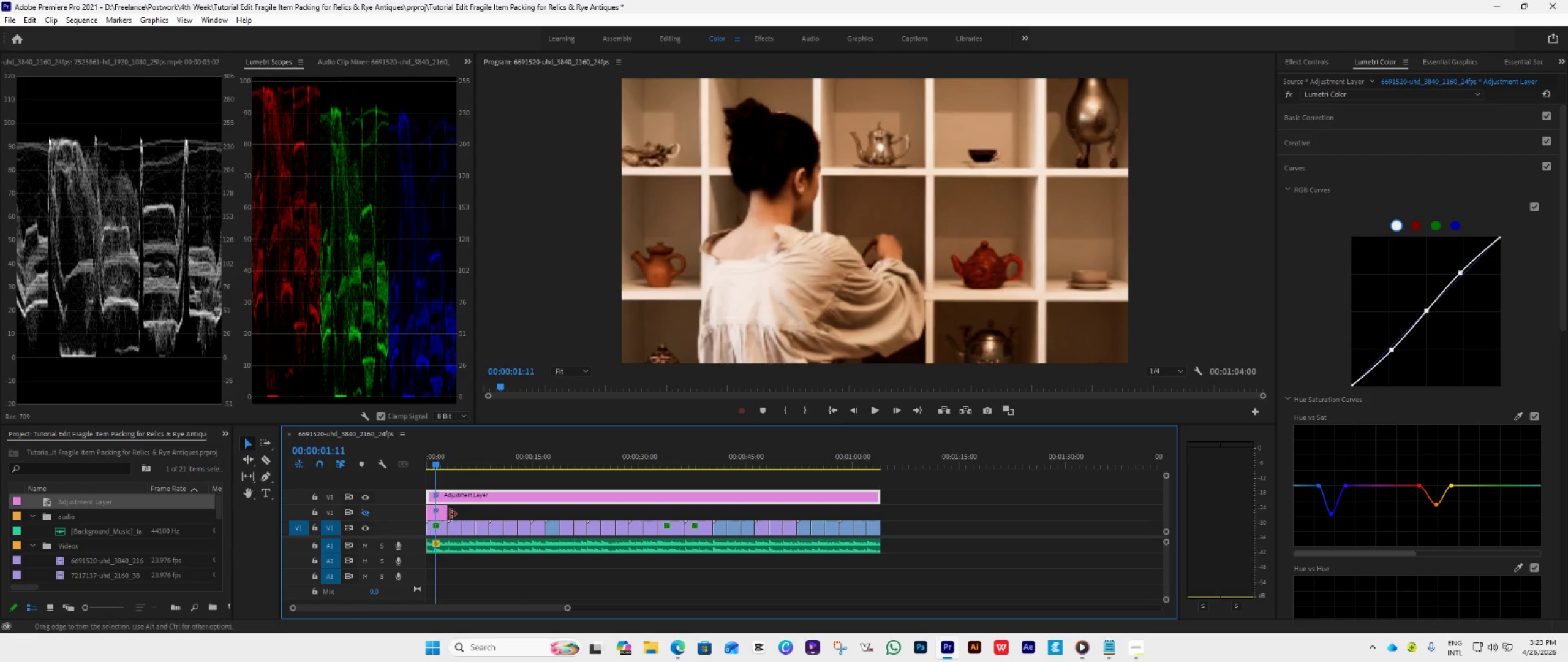 
key(Space)
 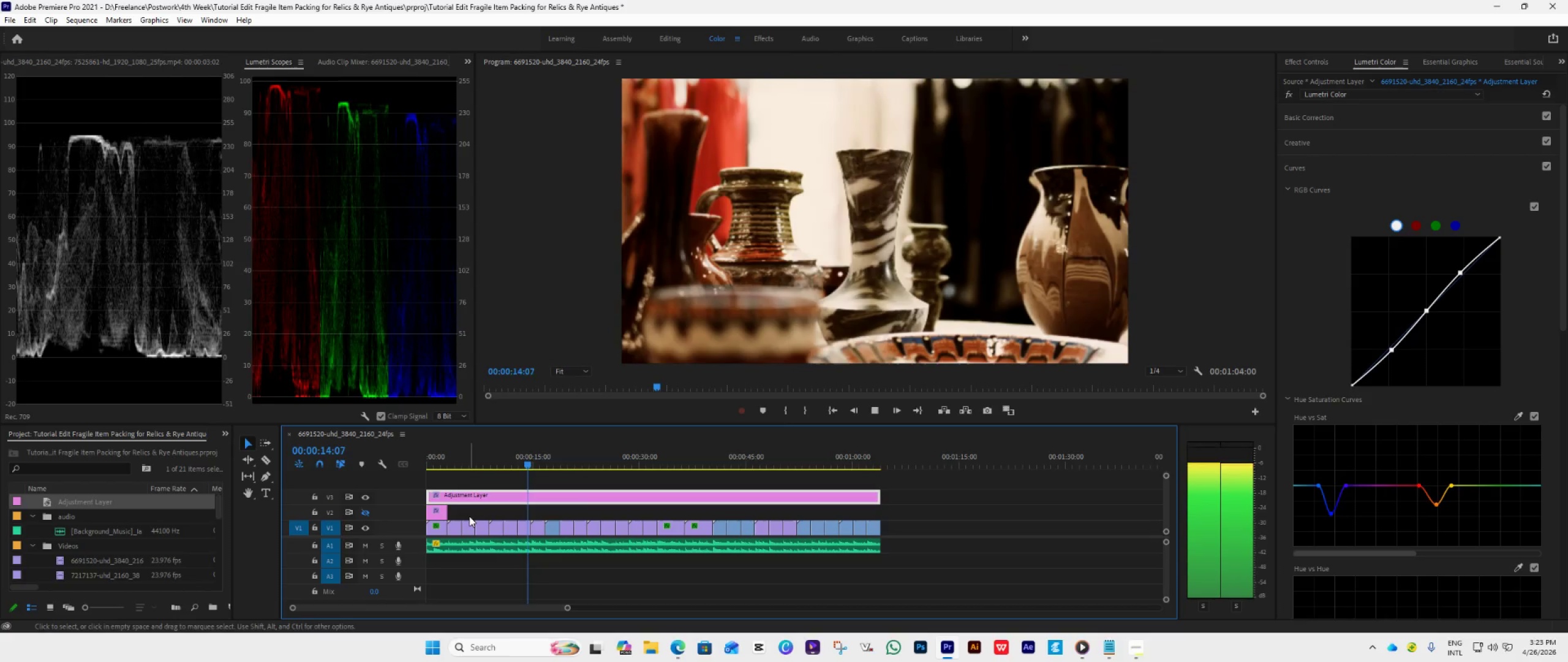 
wait(18.19)
 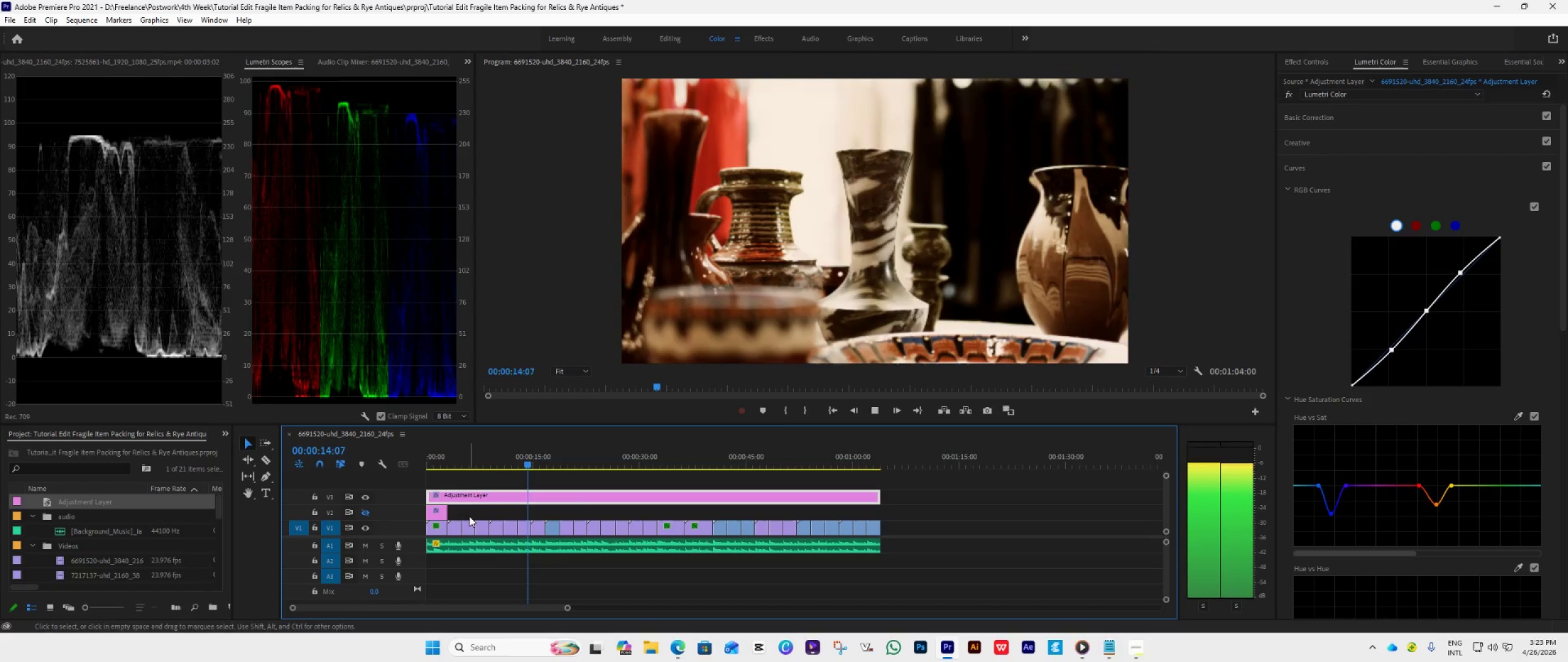 
key(Space)
 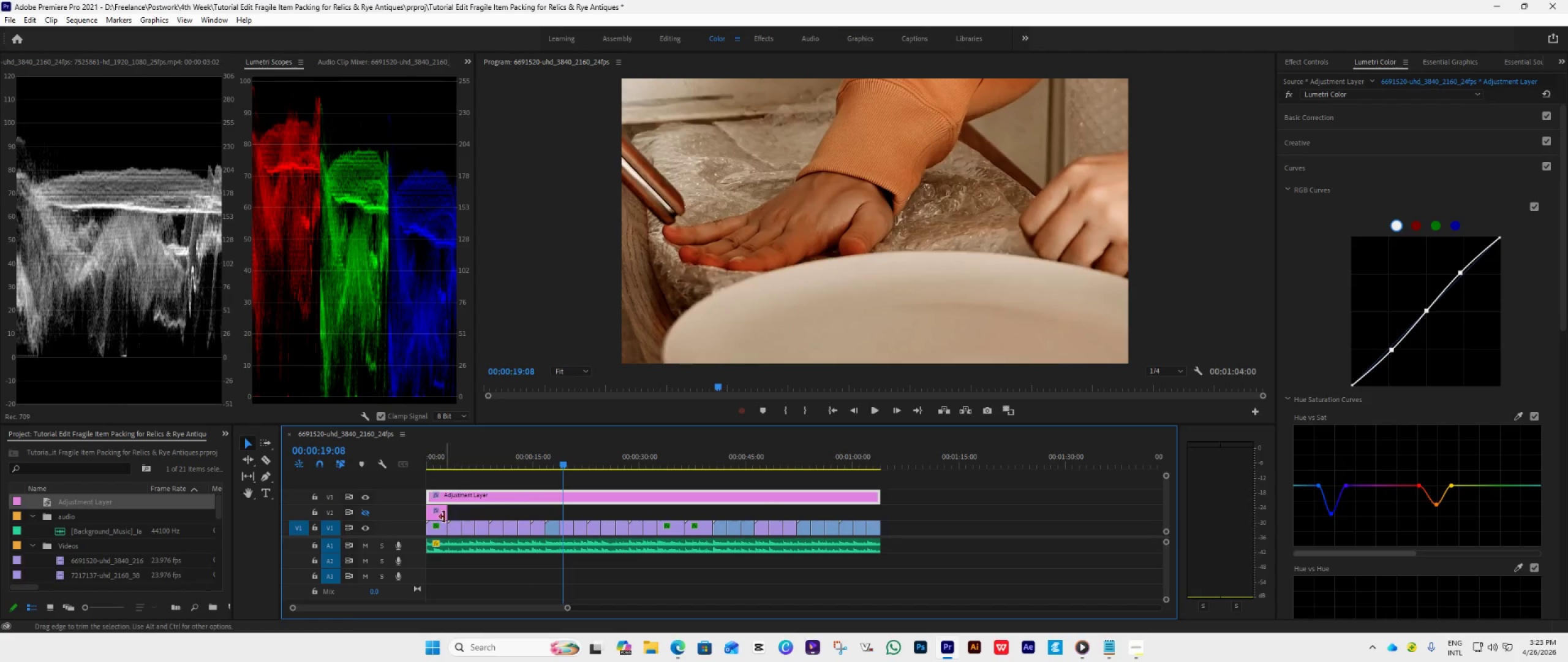 
left_click_drag(start_coordinate=[441, 516], to_coordinate=[562, 512])
 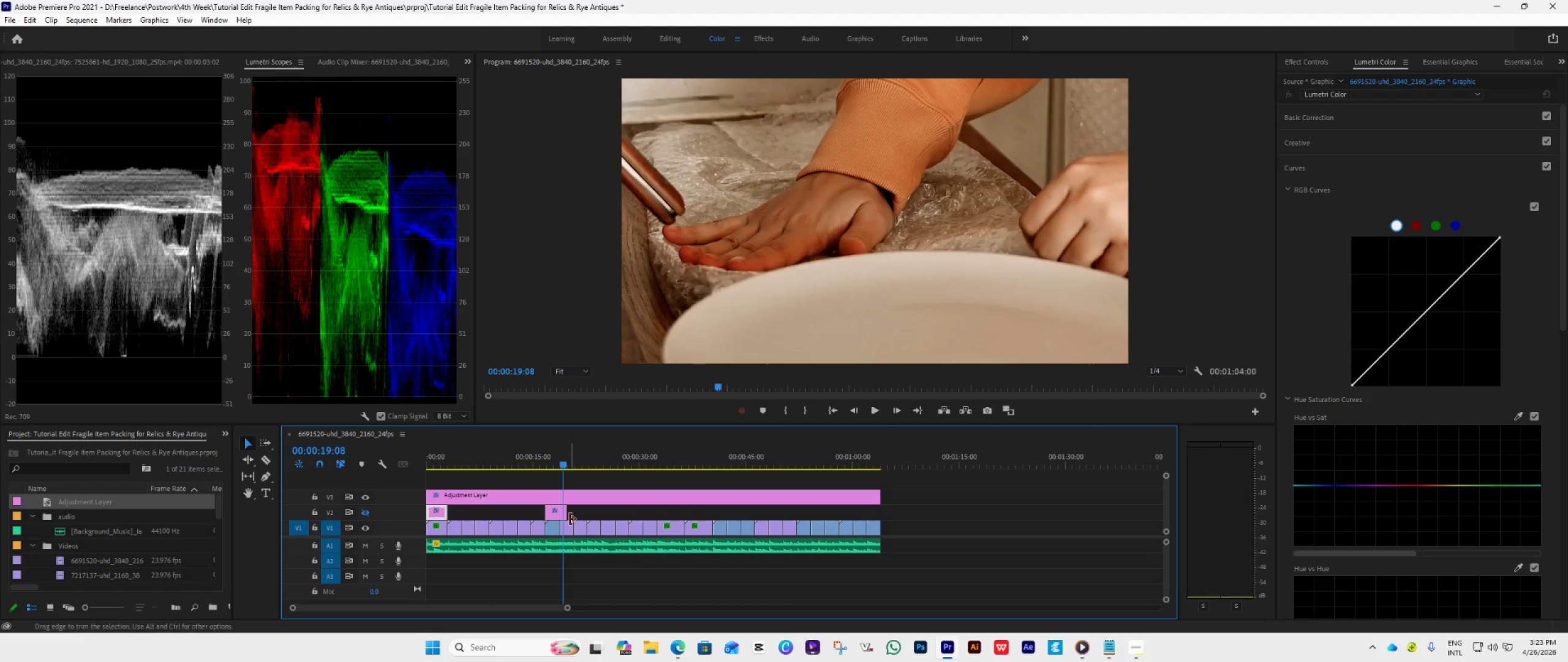 
hold_key(key=AltLeft, duration=6.3)
 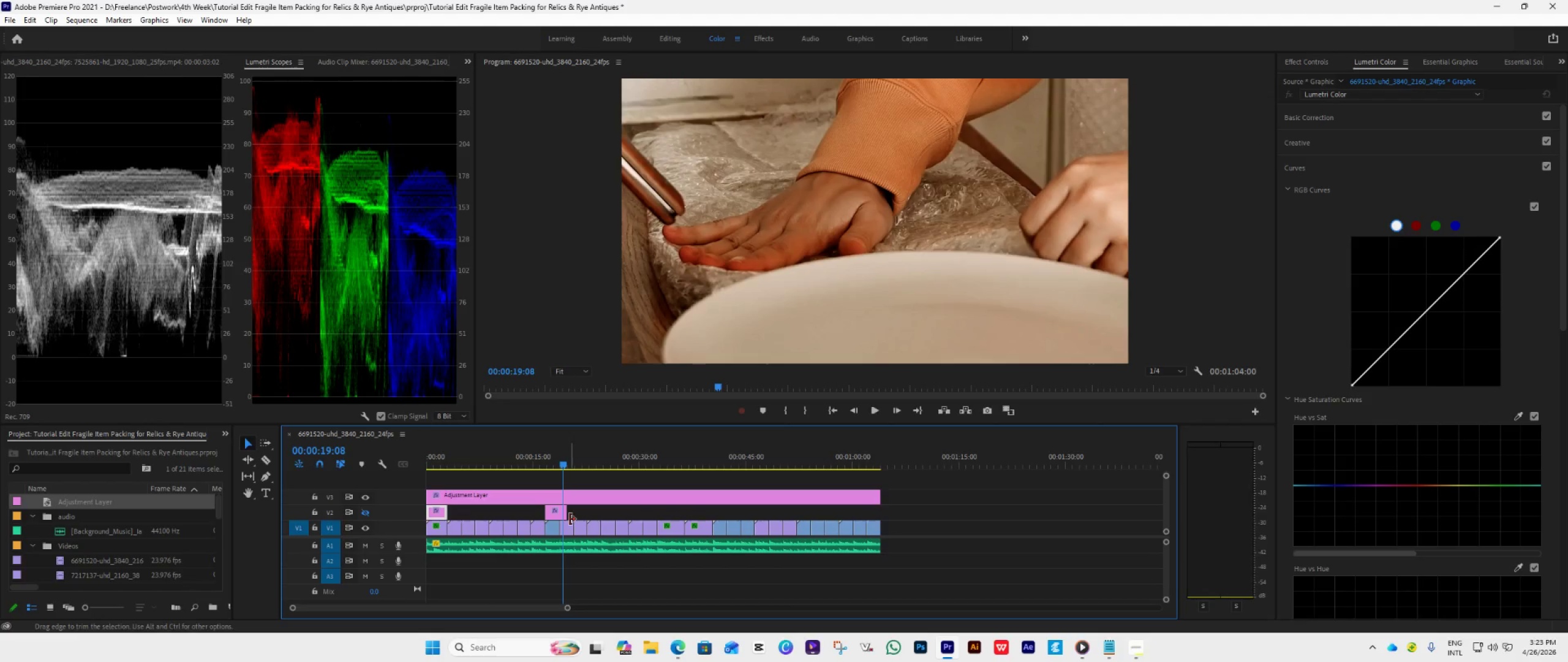 
left_click_drag(start_coordinate=[570, 519], to_coordinate=[561, 524])
 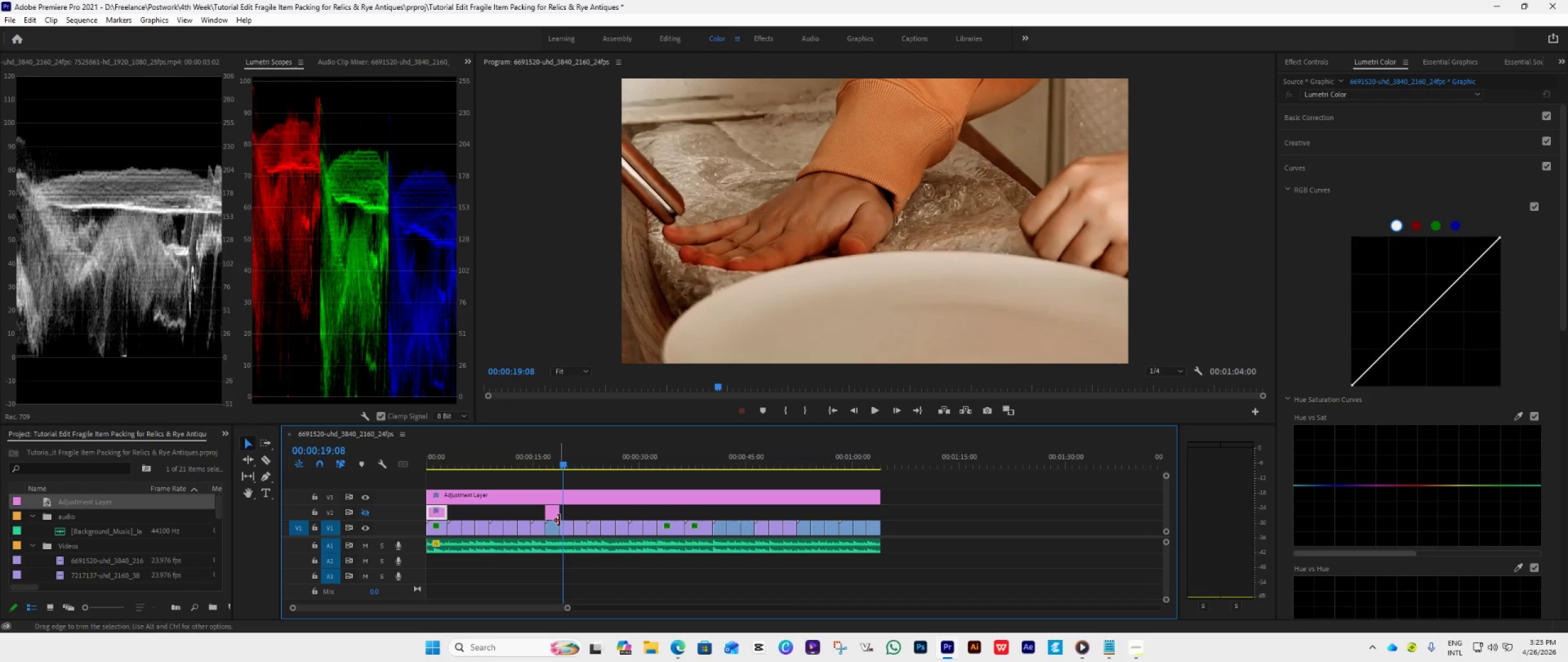 
left_click_drag(start_coordinate=[559, 520], to_coordinate=[563, 522])
 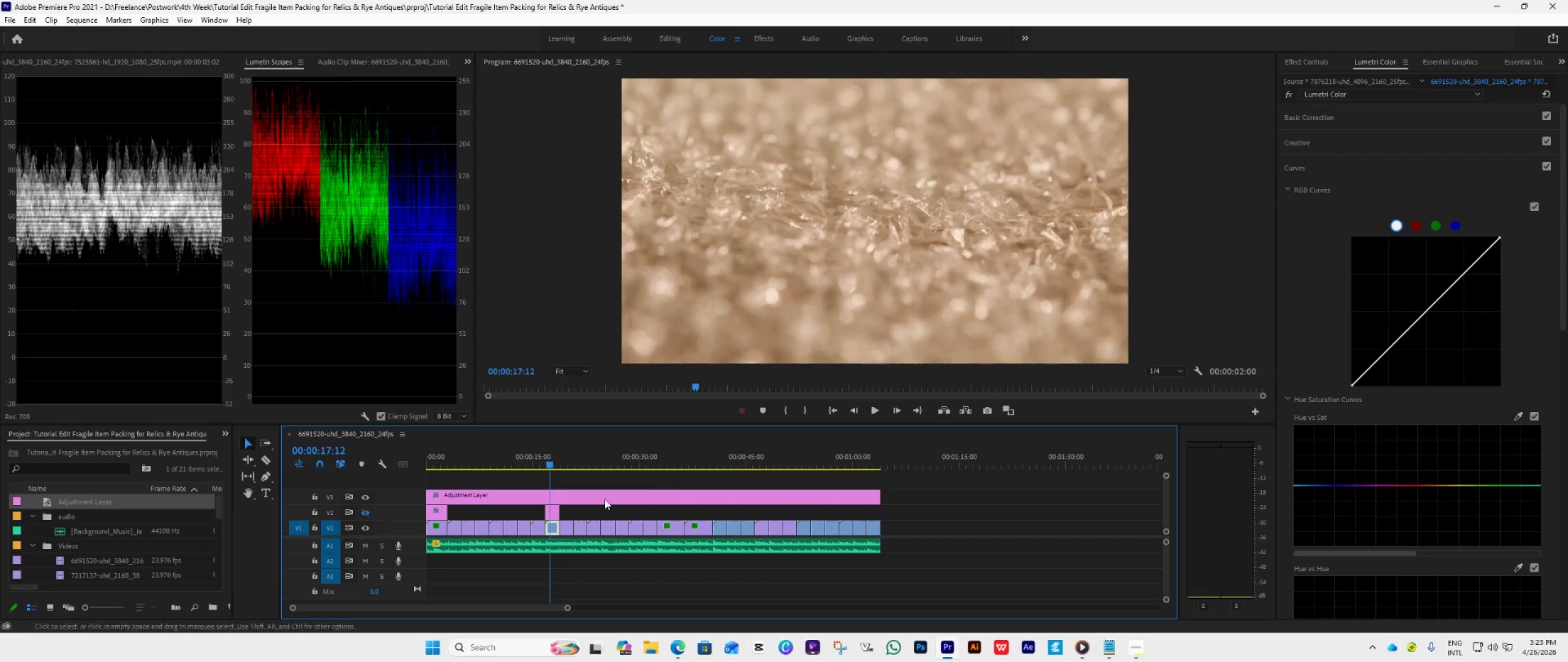 
left_click([548, 512])
 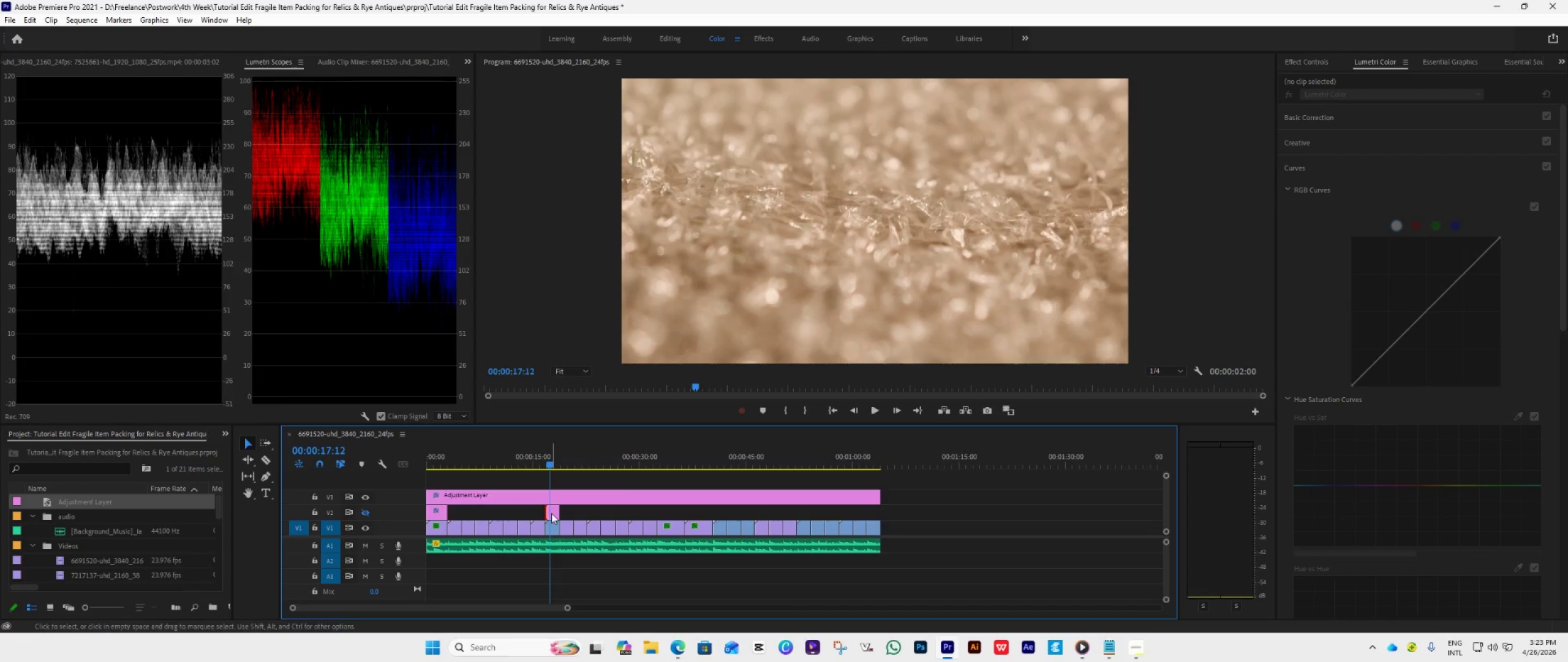 
left_click([552, 513])
 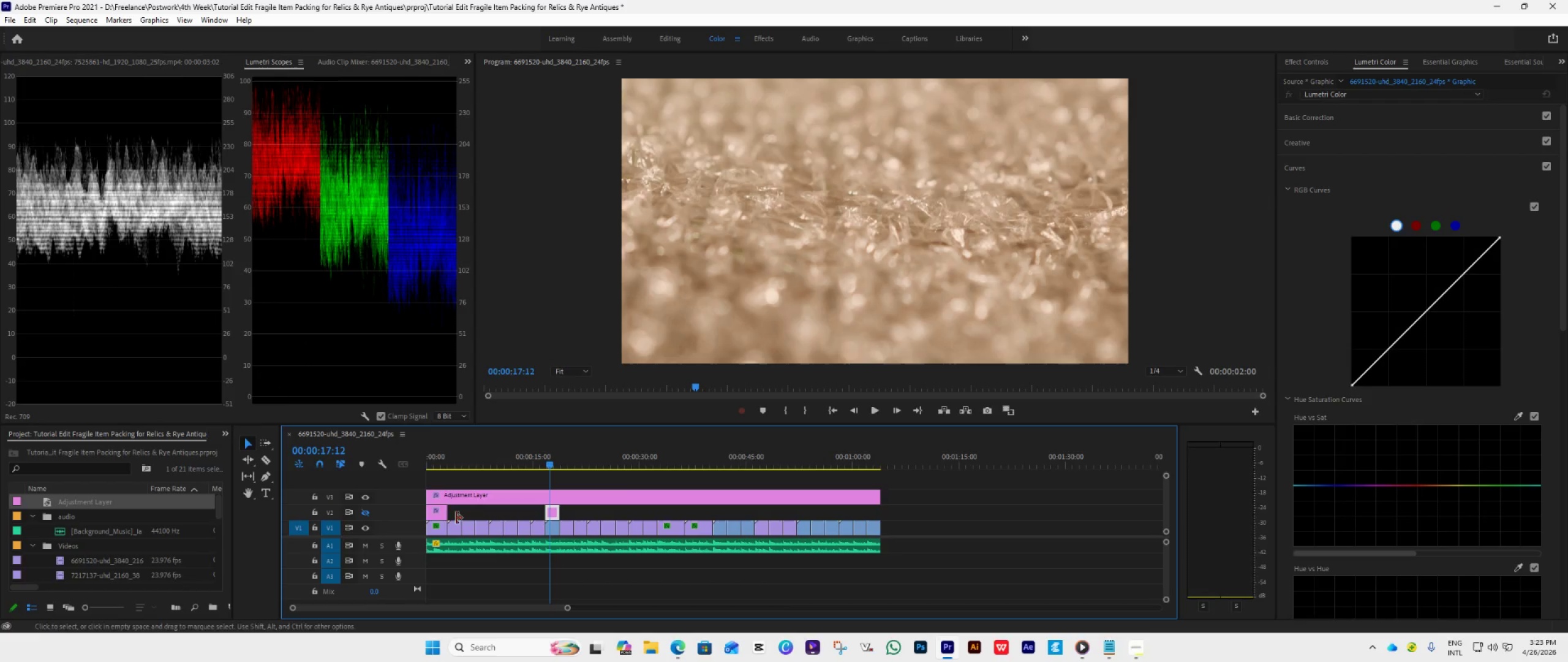 
left_click([367, 512])
 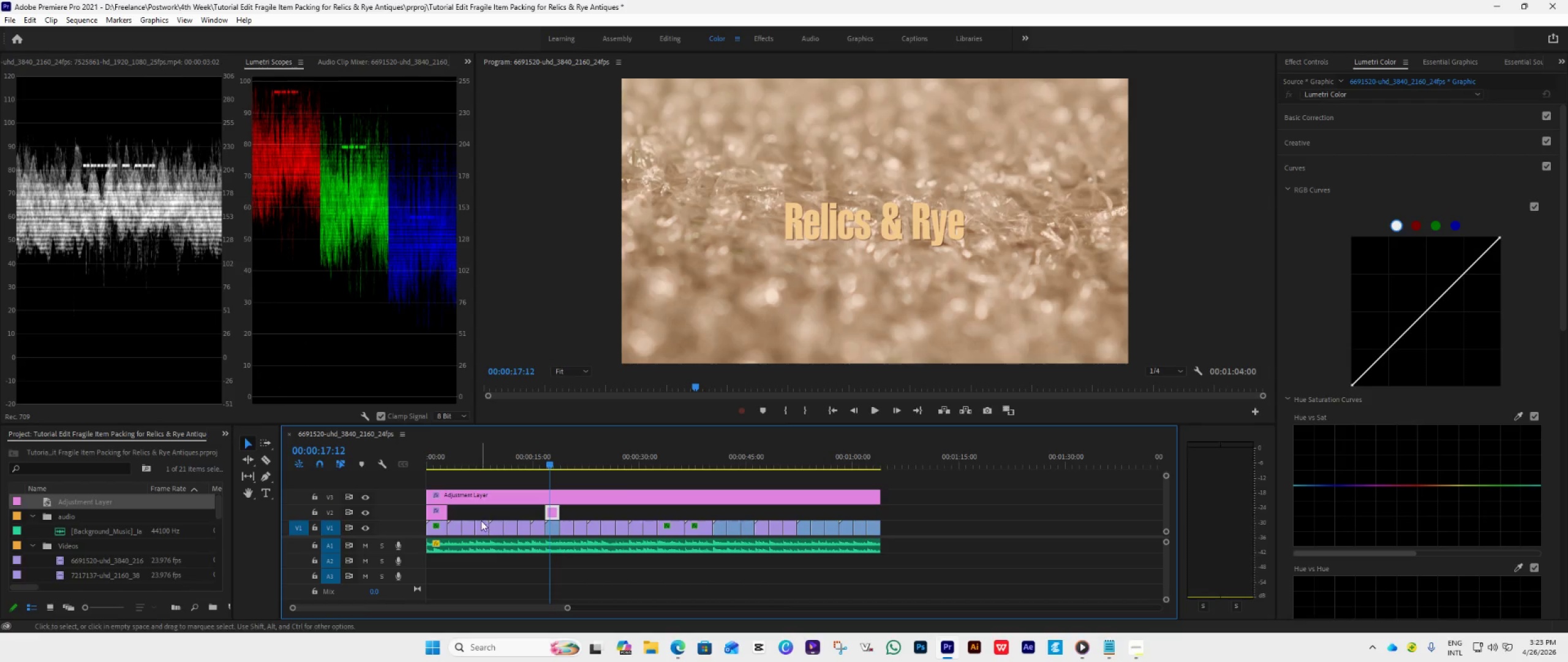 
left_click_drag(start_coordinate=[438, 512], to_coordinate=[435, 482])
 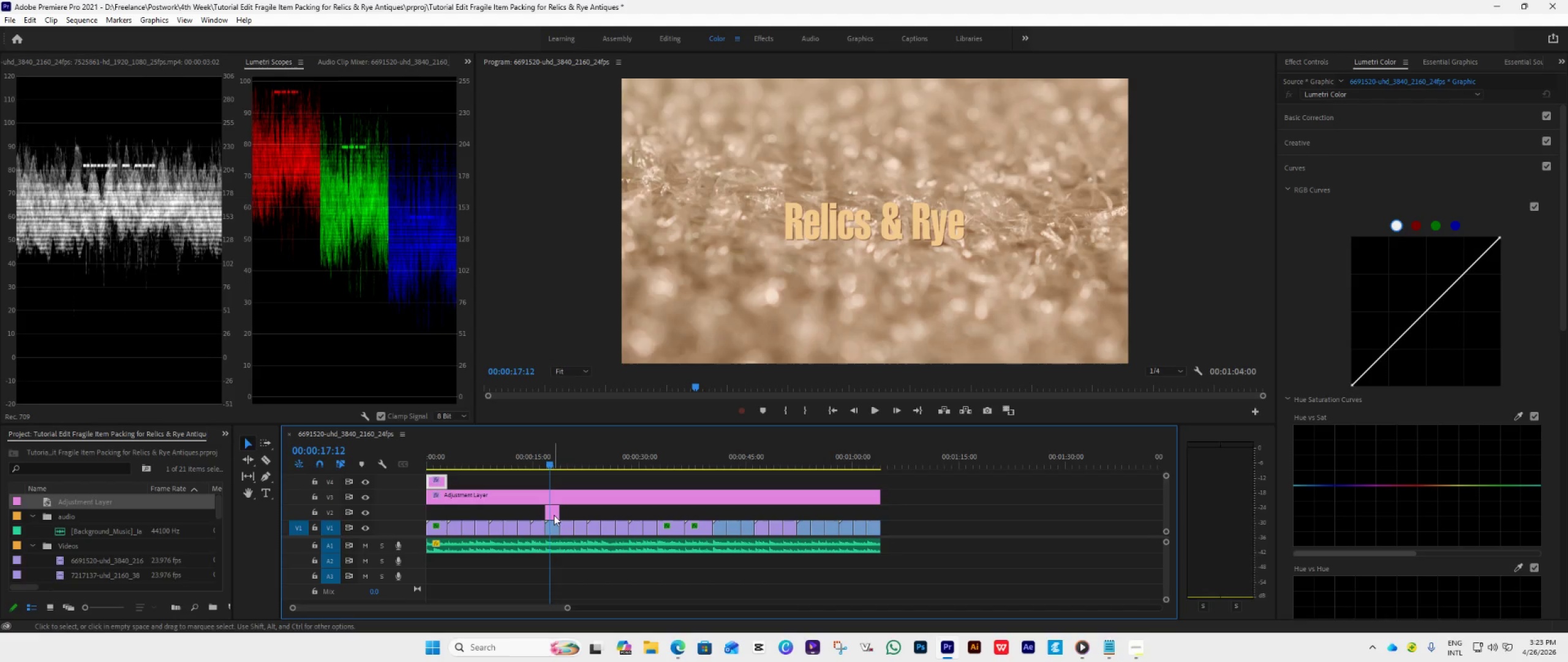 
left_click_drag(start_coordinate=[552, 515], to_coordinate=[554, 484])
 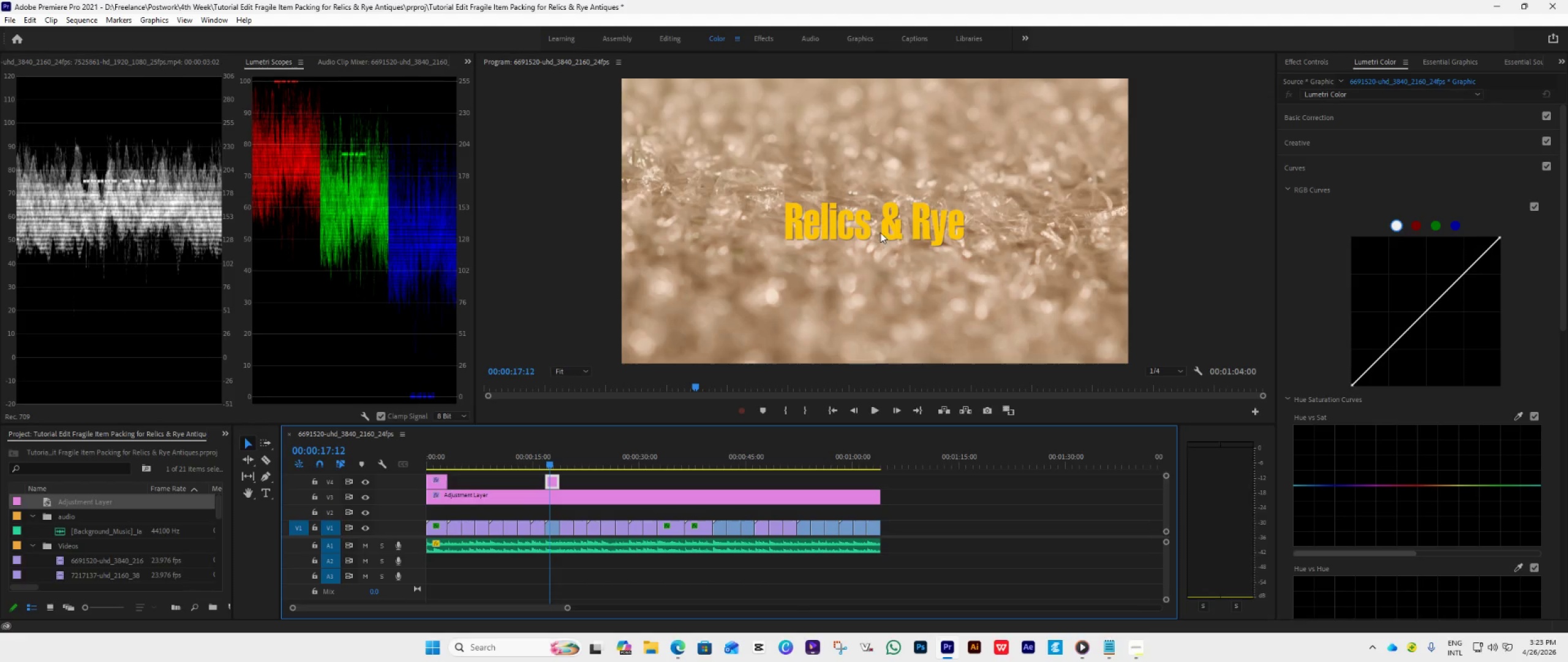 
double_click([884, 229])
 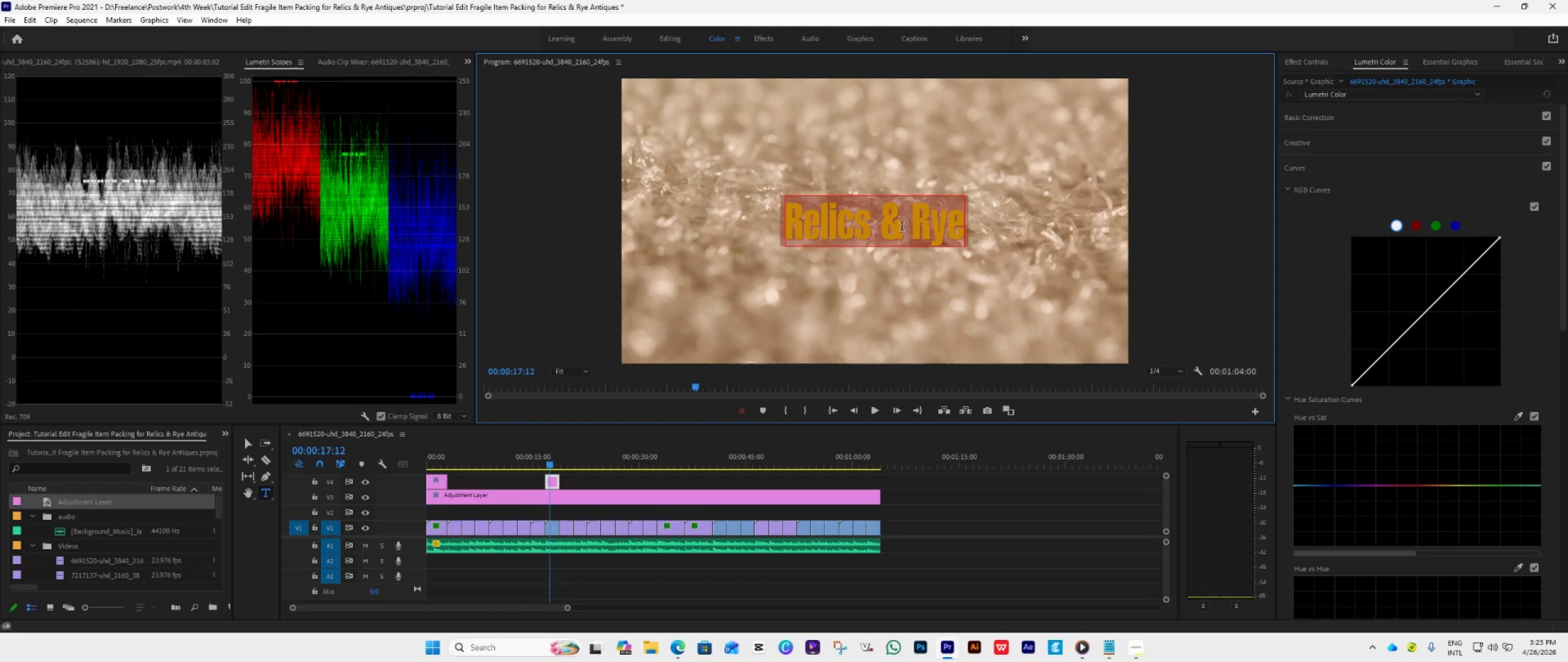 
key(Control+Meta+V)
 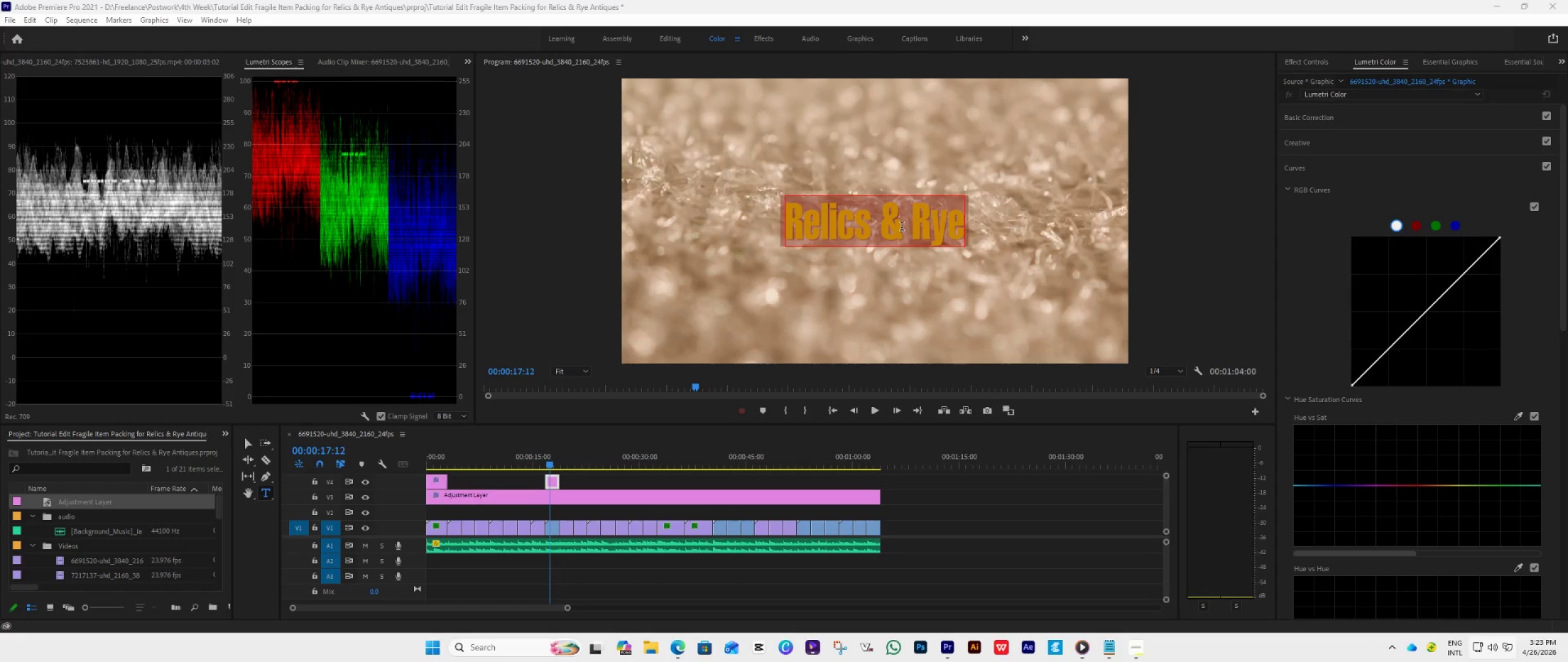 
key(Control+ControlLeft)
 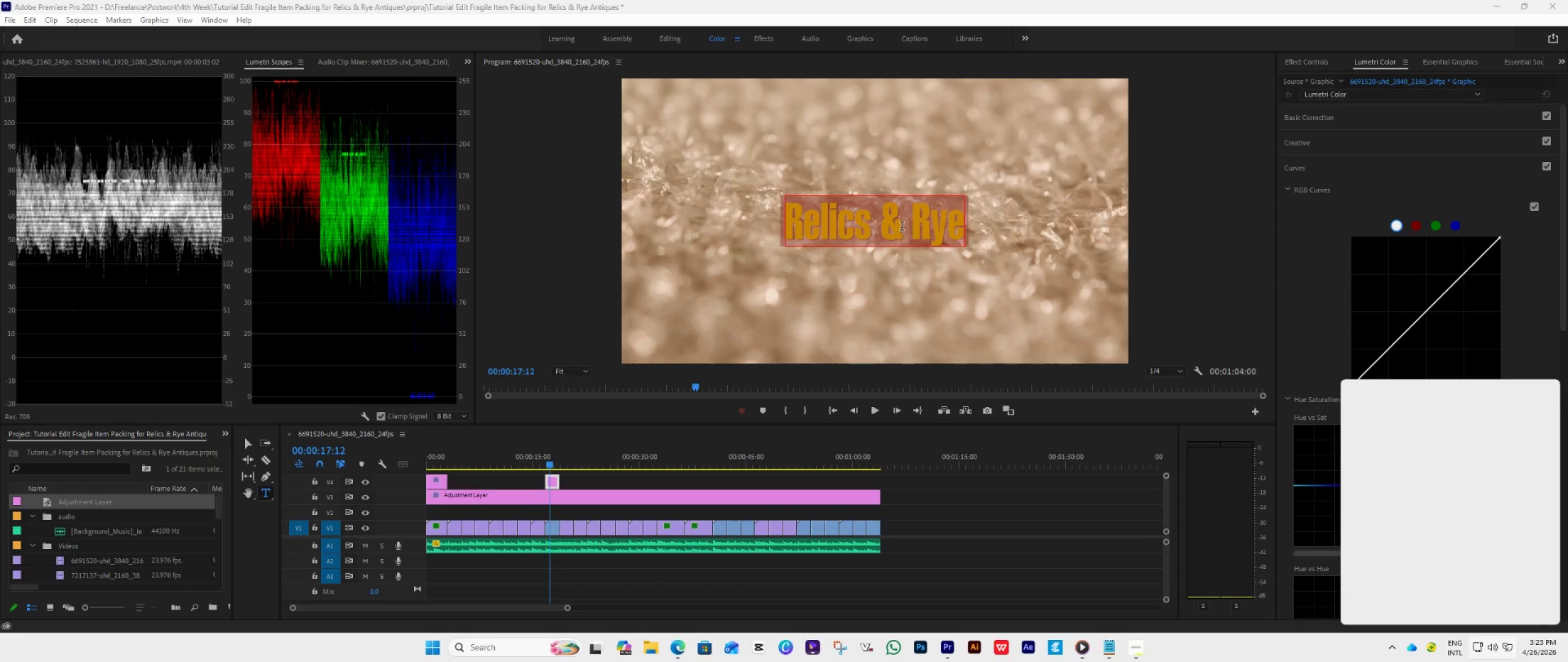 
hold_key(key=ControlLeft, duration=1.61)
 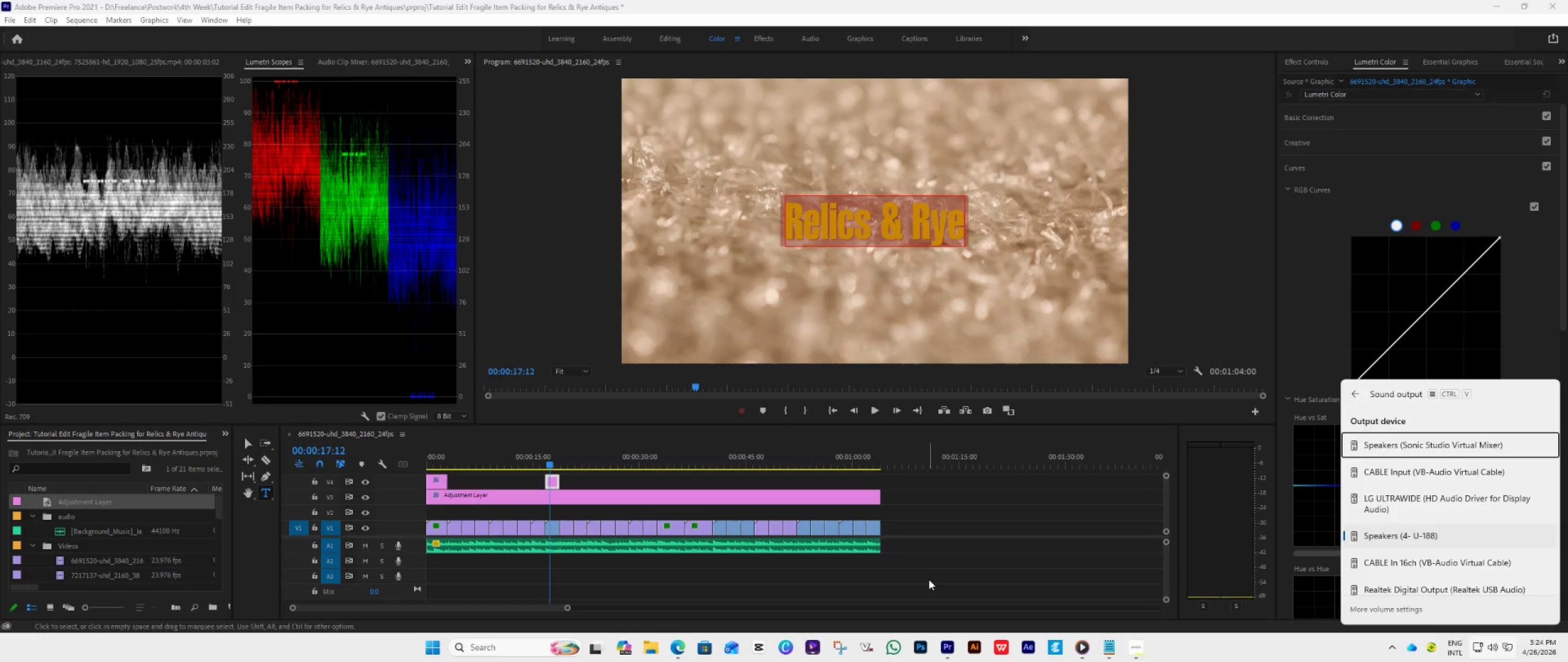 
left_click([929, 579])
 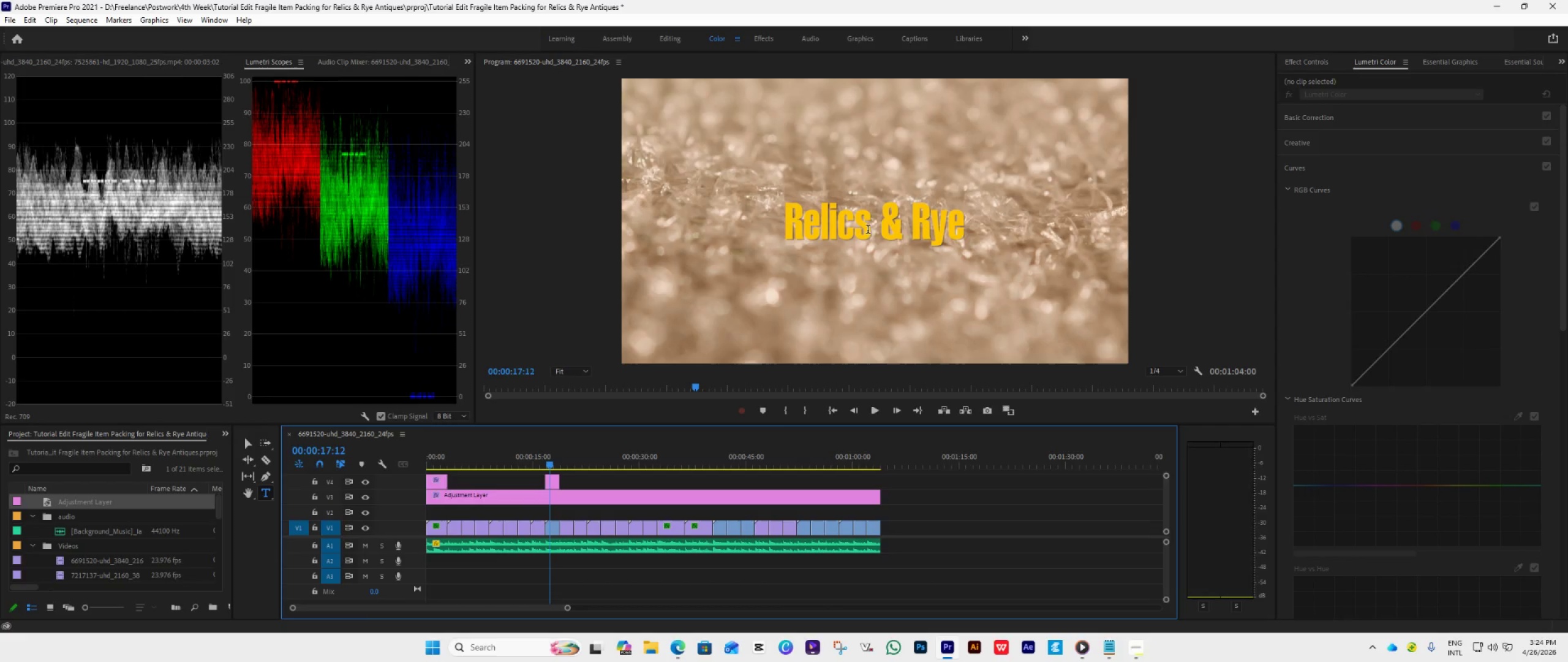 
double_click([864, 223])
 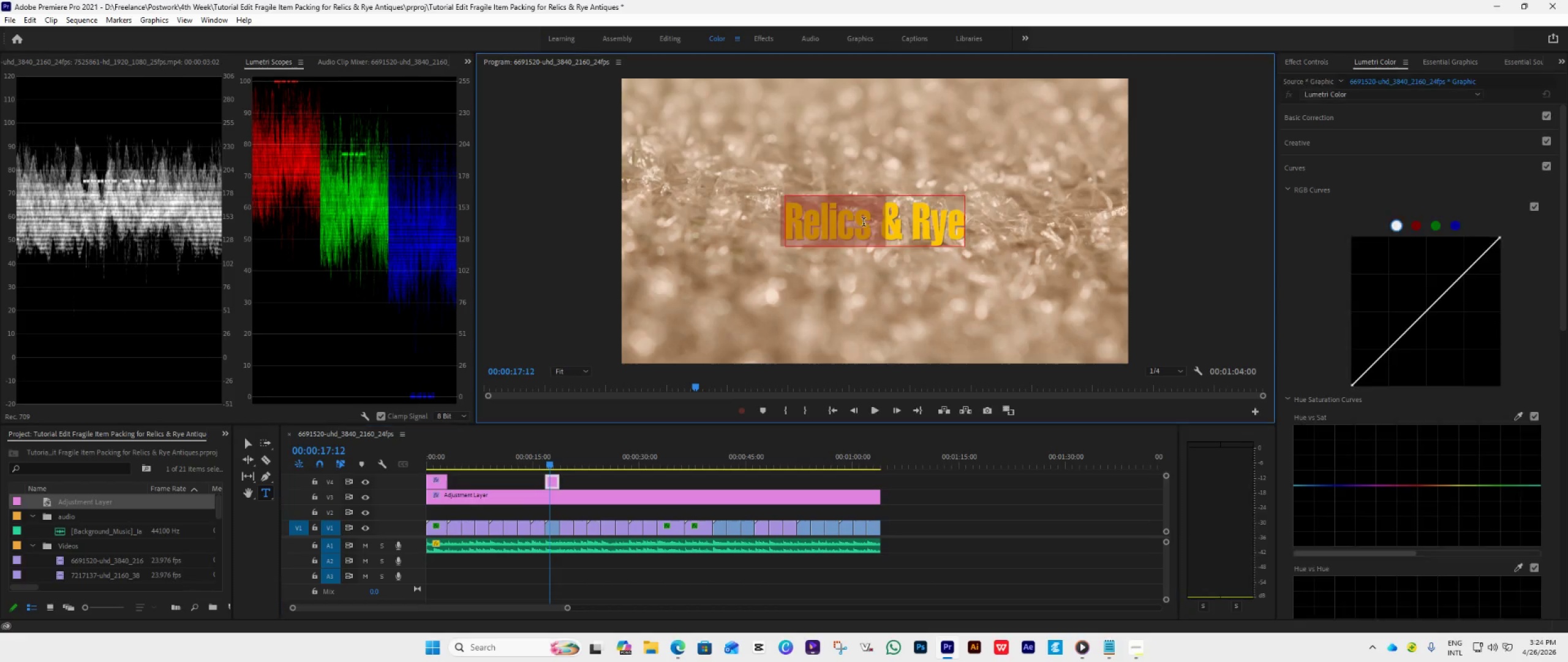 
triple_click([864, 223])
 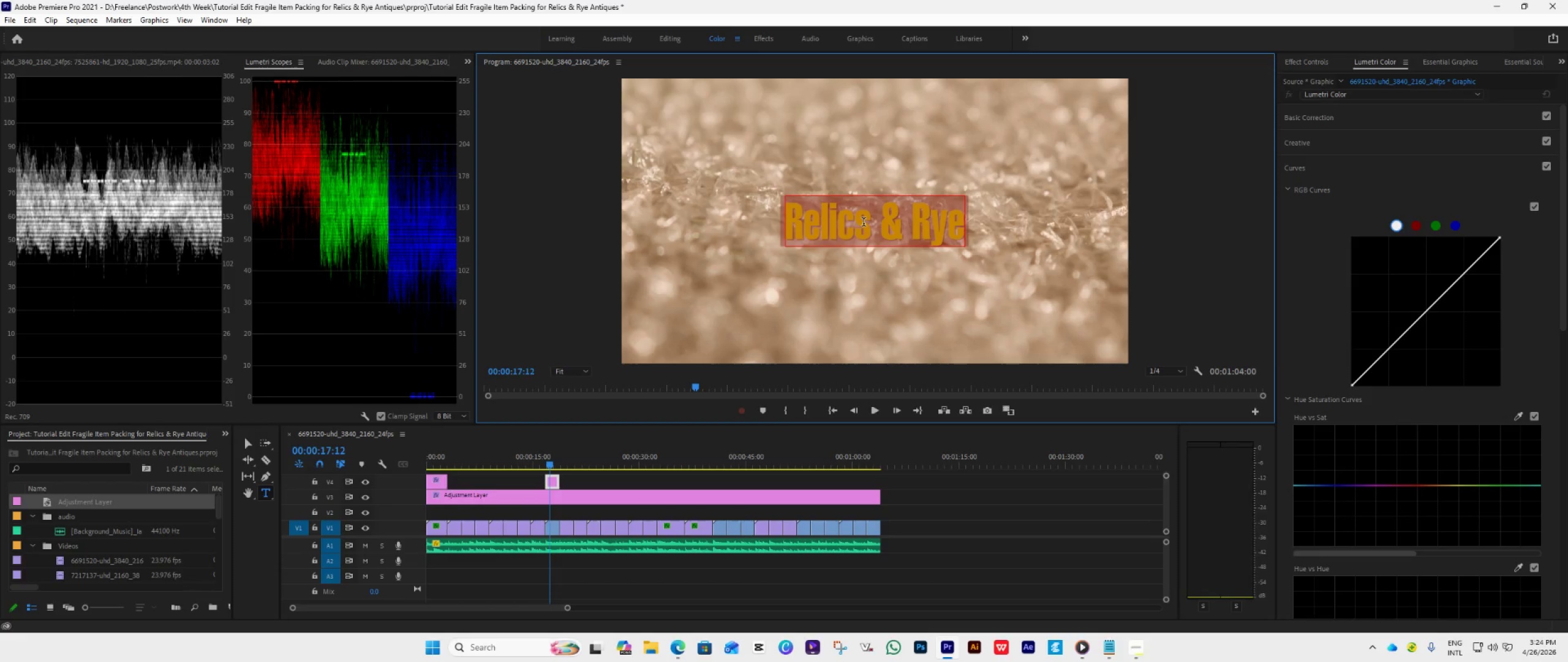 
key(Control+V)
 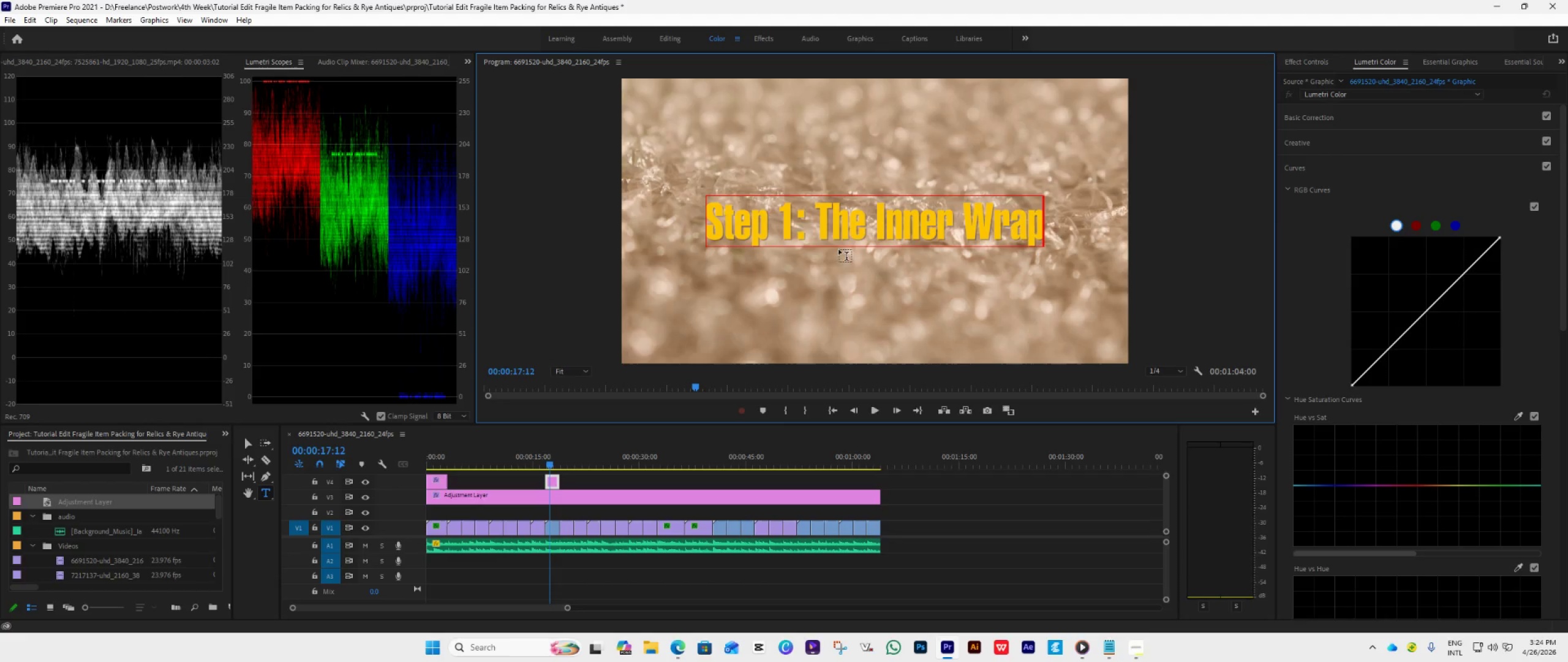 
left_click_drag(start_coordinate=[821, 219], to_coordinate=[1039, 234])
 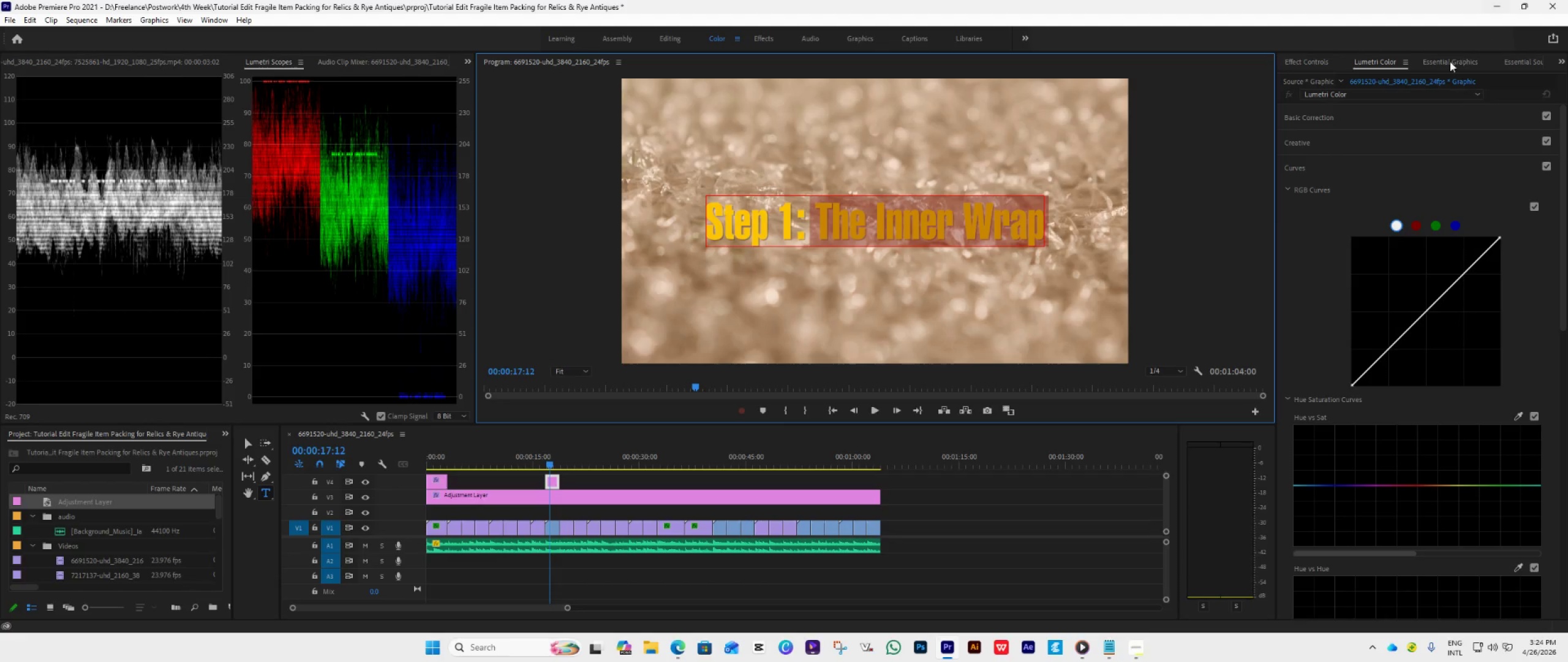 
left_click([1446, 65])
 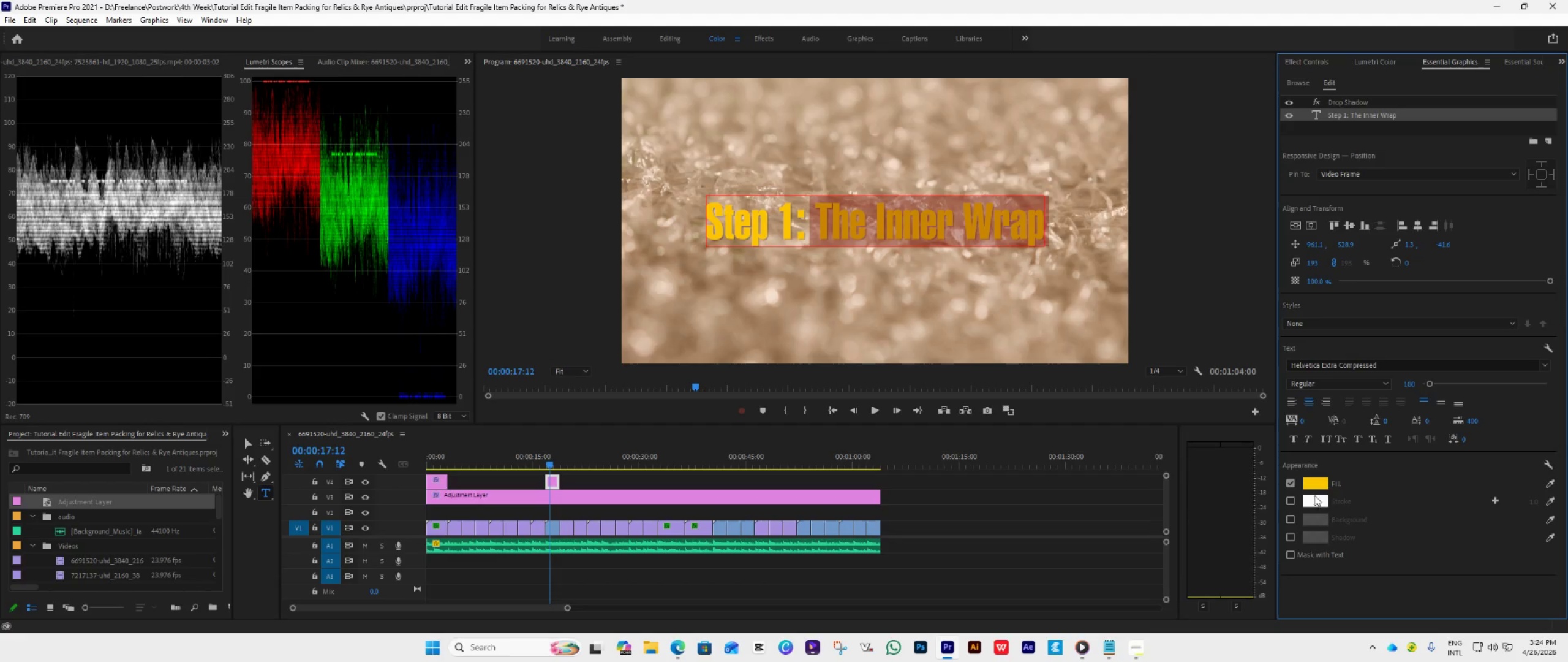 
left_click([1315, 485])
 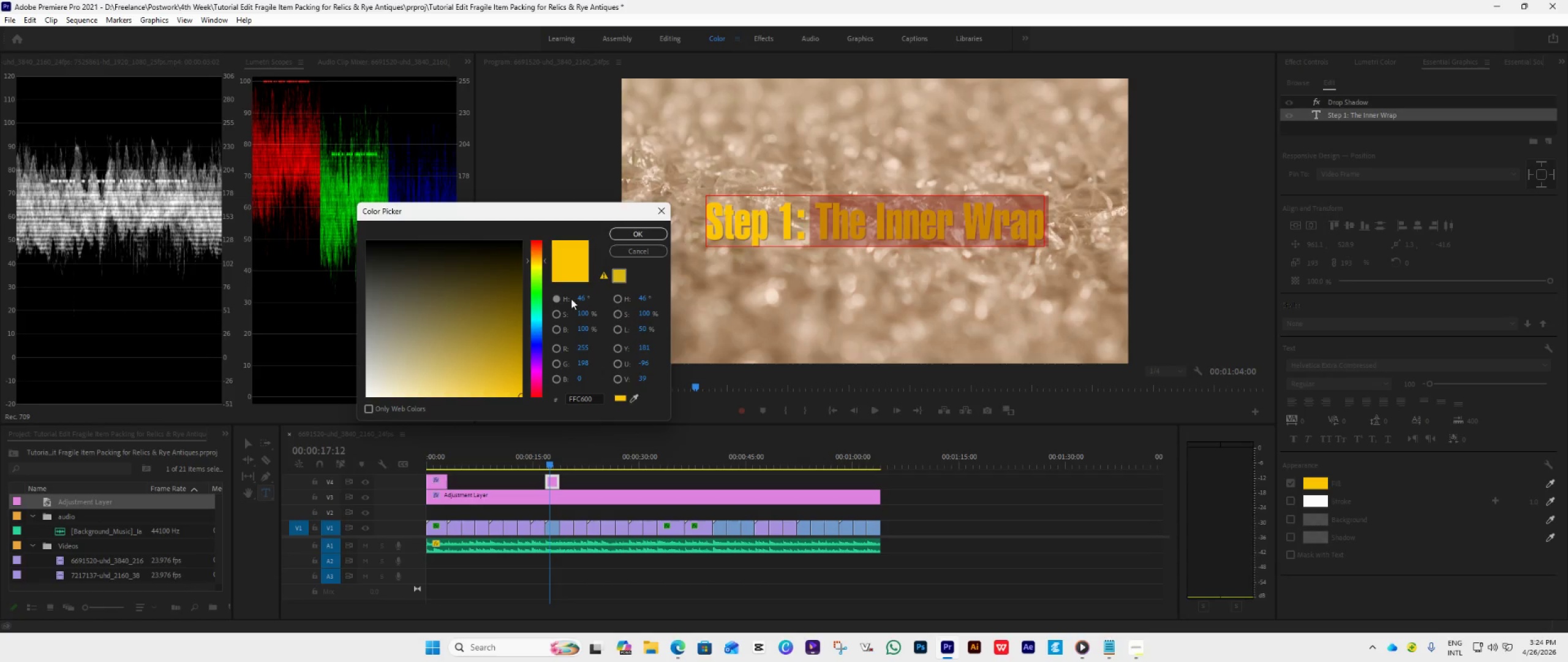 
left_click_drag(start_coordinate=[469, 291], to_coordinate=[270, 452])
 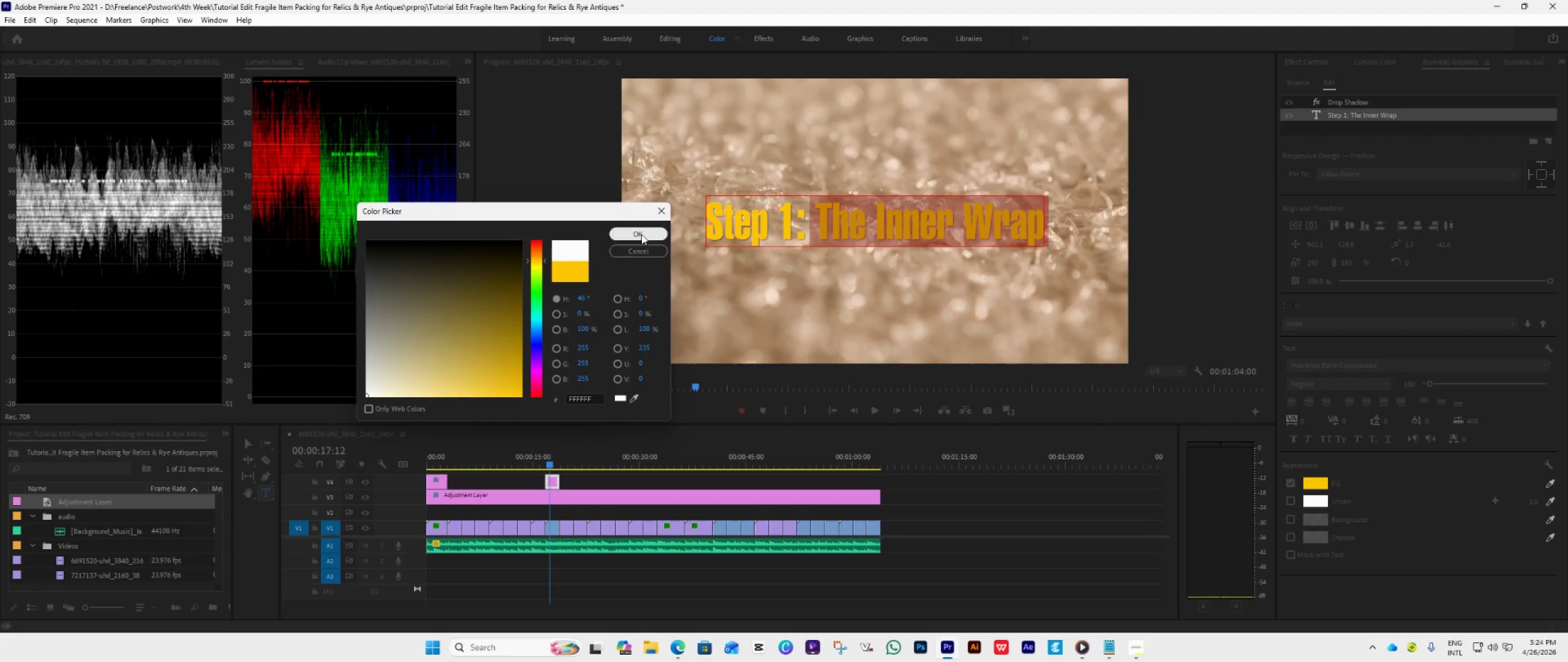 
left_click([641, 234])
 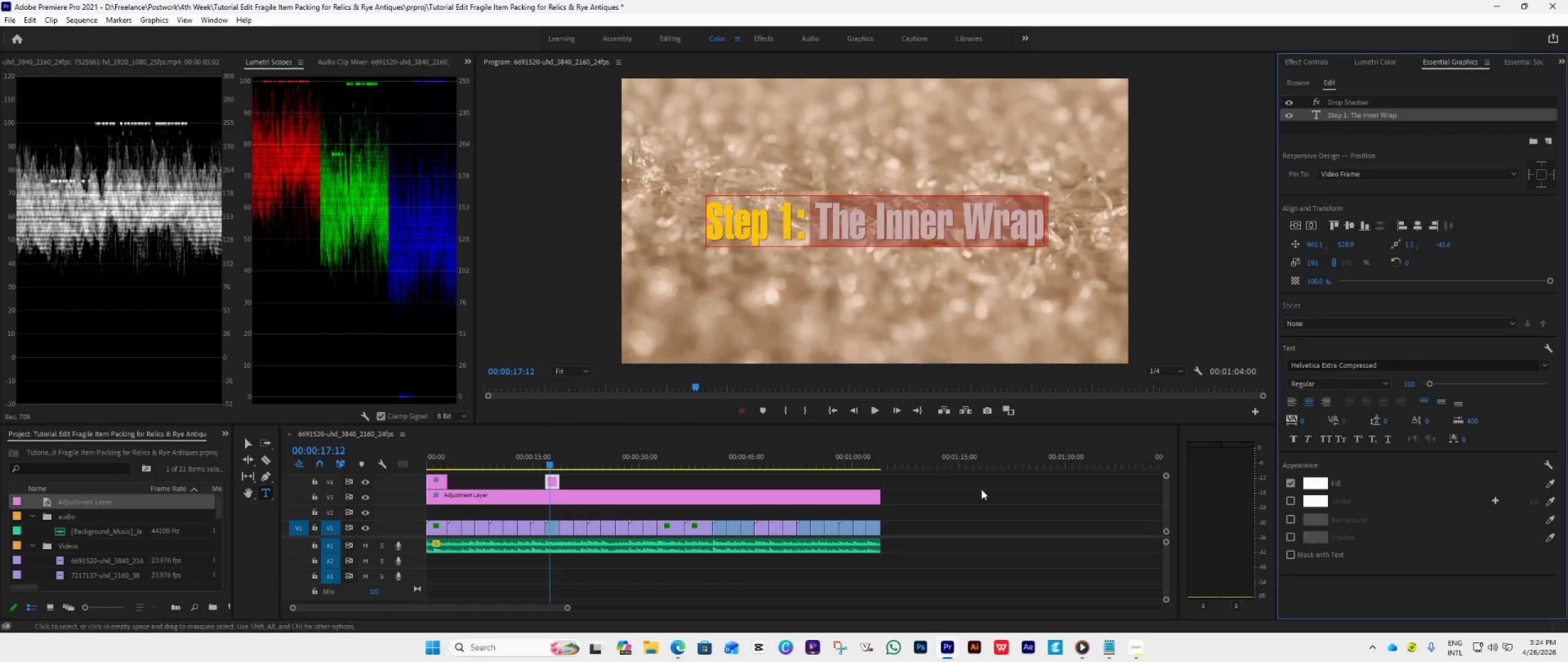 
left_click([982, 495])
 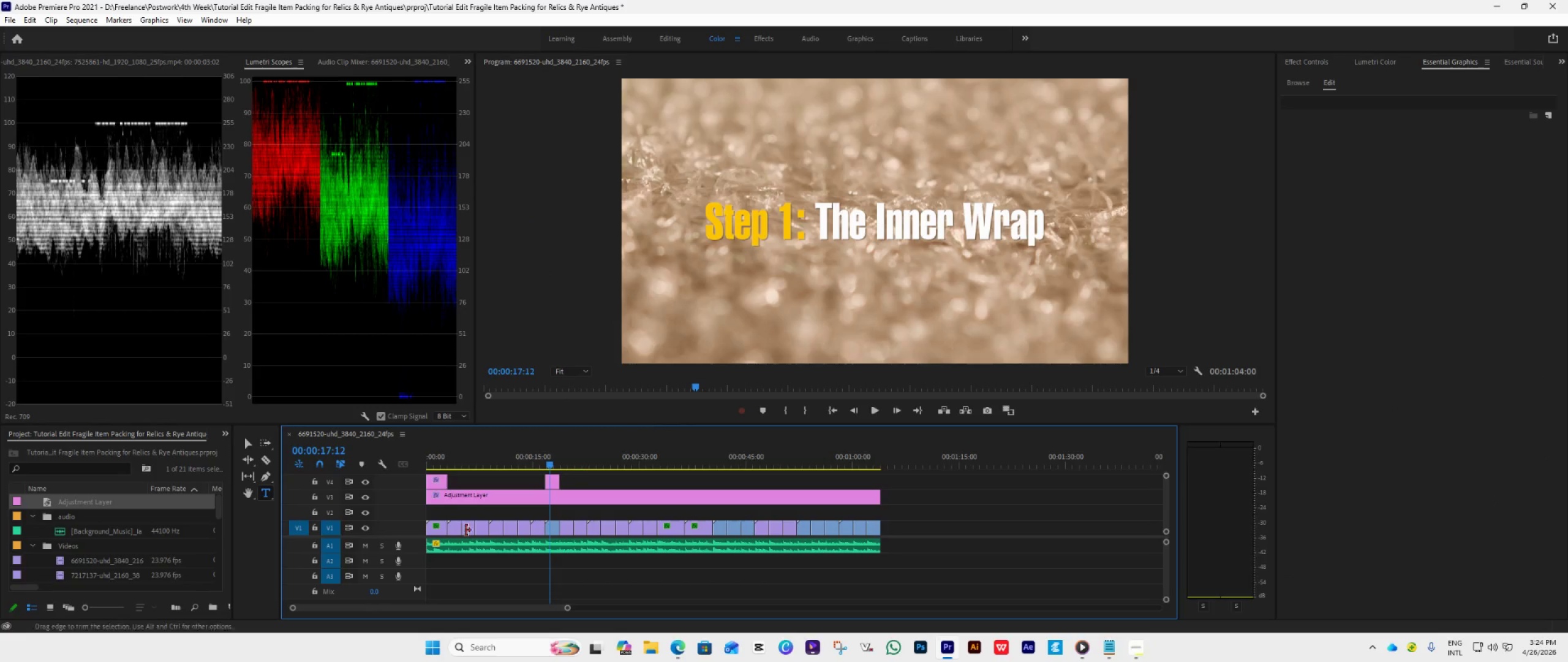 
left_click([251, 447])
 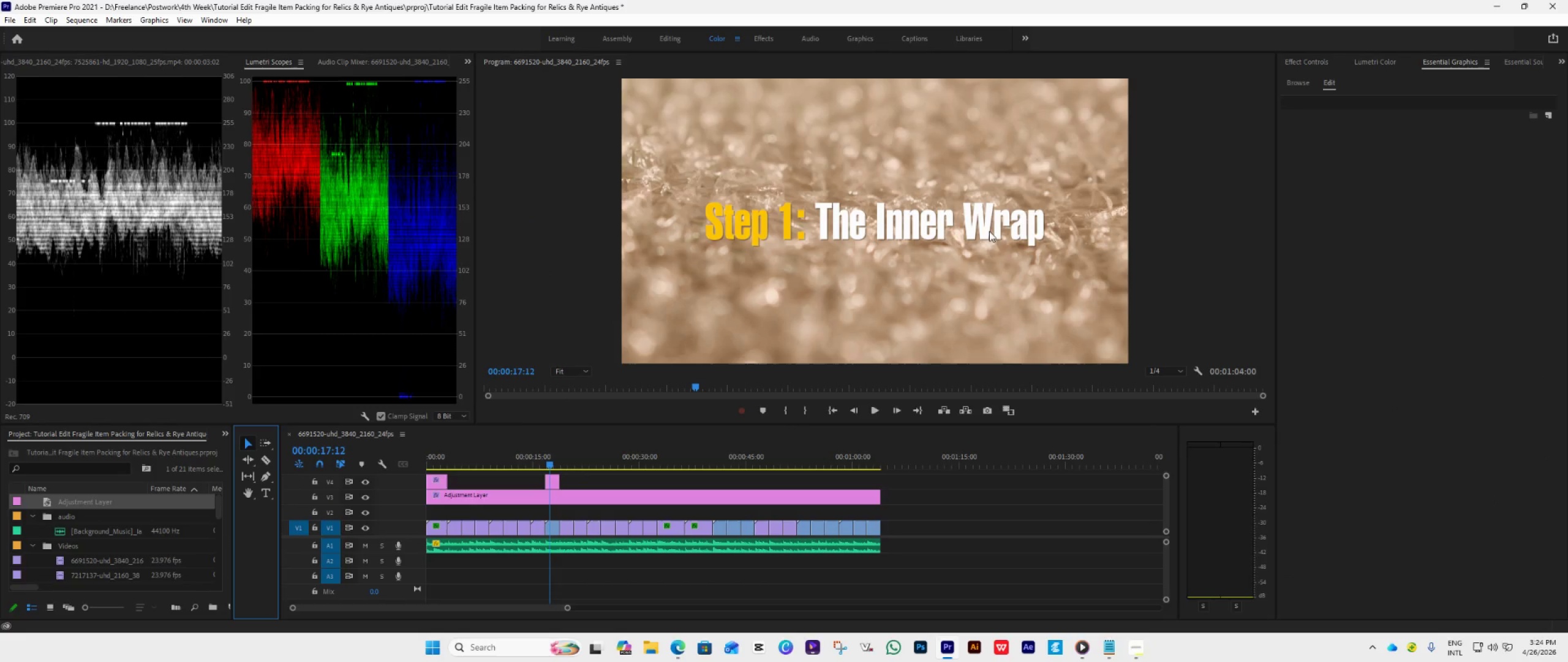 
left_click([977, 224])
 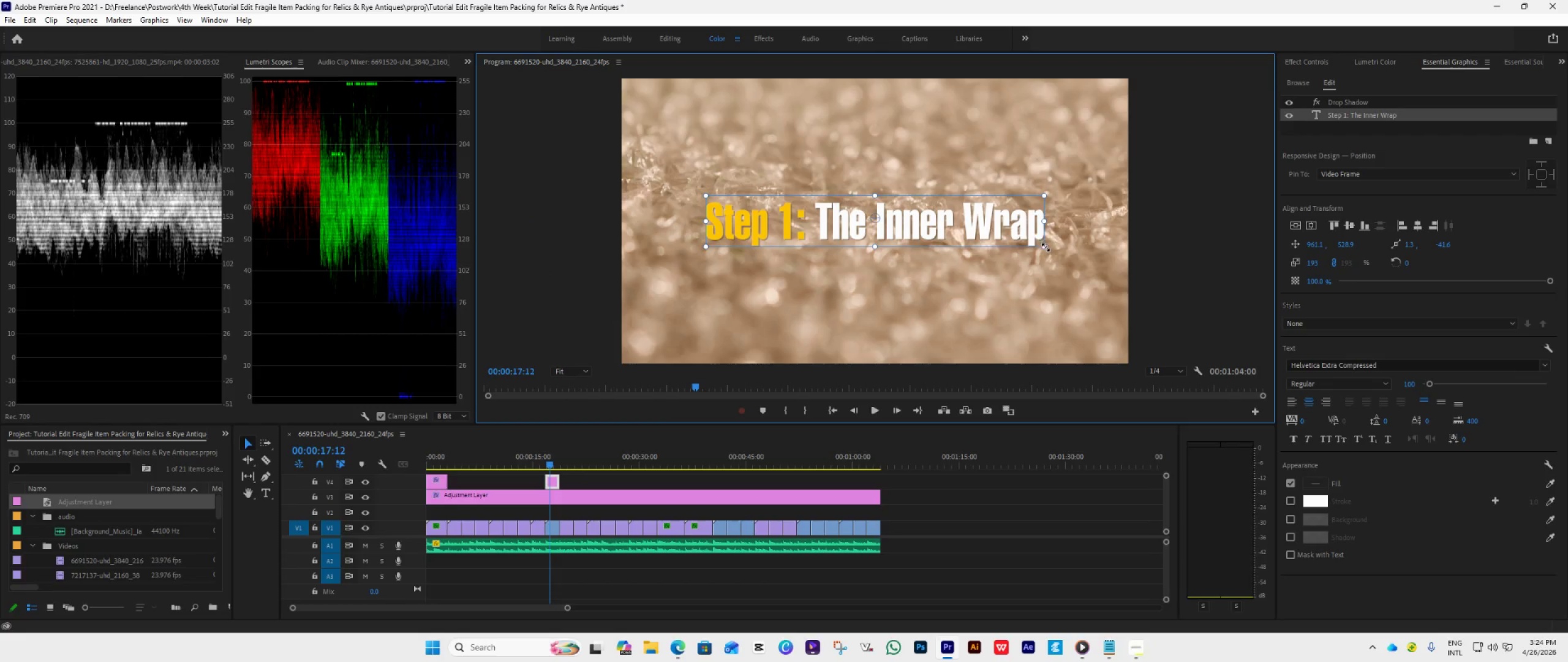 
left_click_drag(start_coordinate=[1046, 247], to_coordinate=[982, 230])
 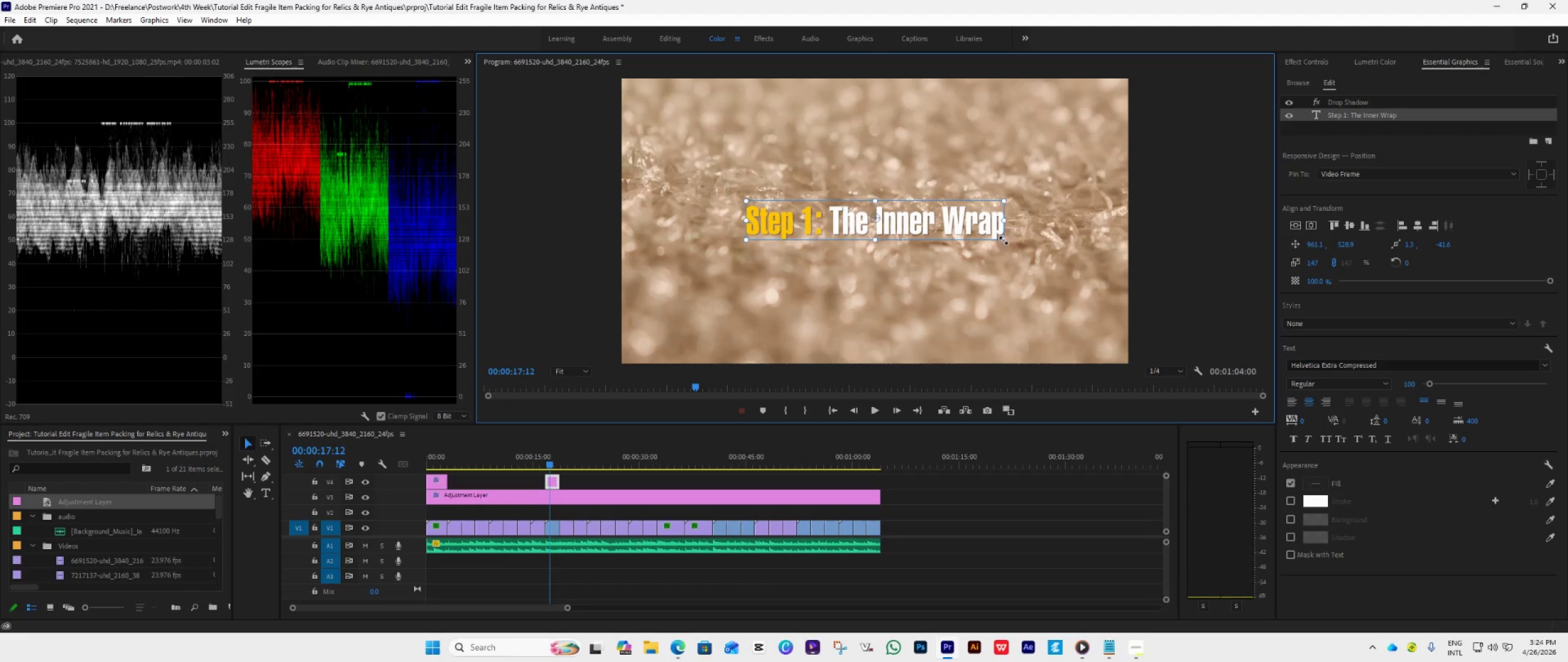 
left_click_drag(start_coordinate=[1001, 238], to_coordinate=[985, 236])
 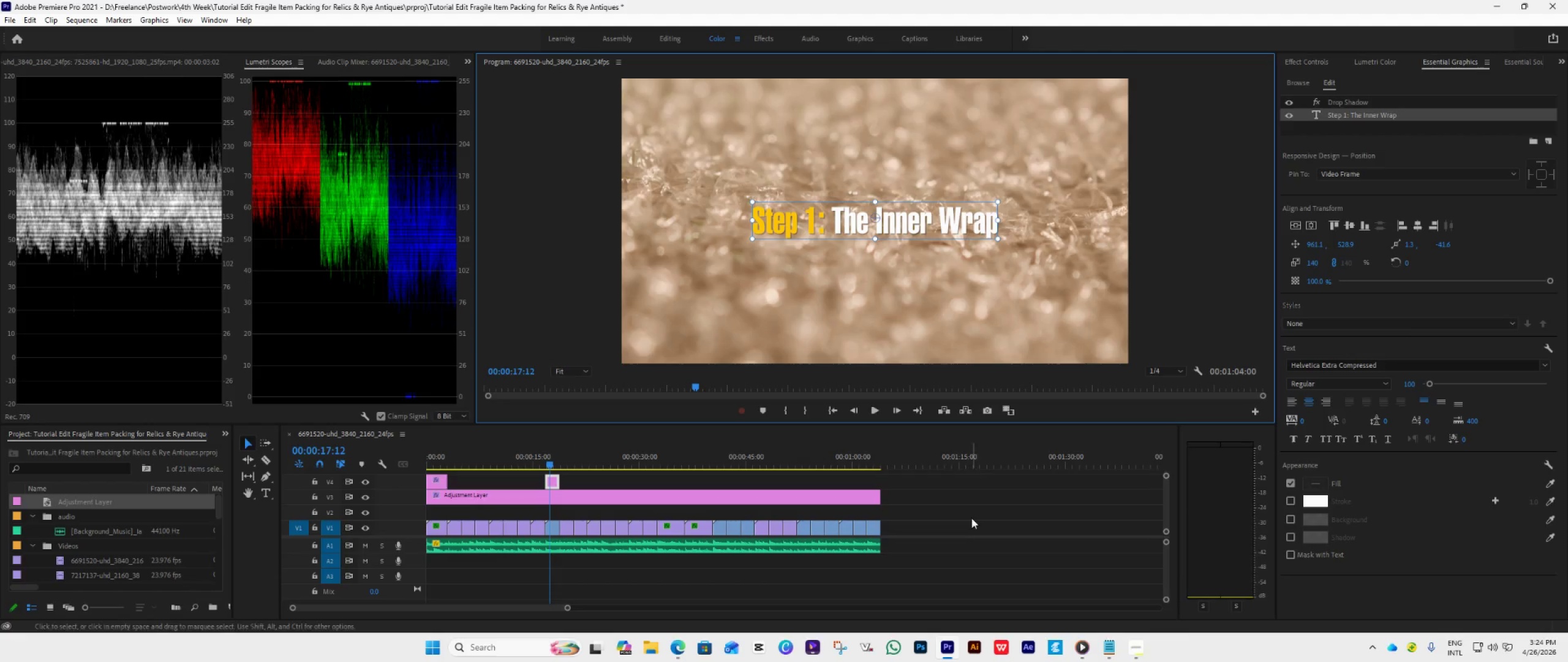 
left_click([971, 518])
 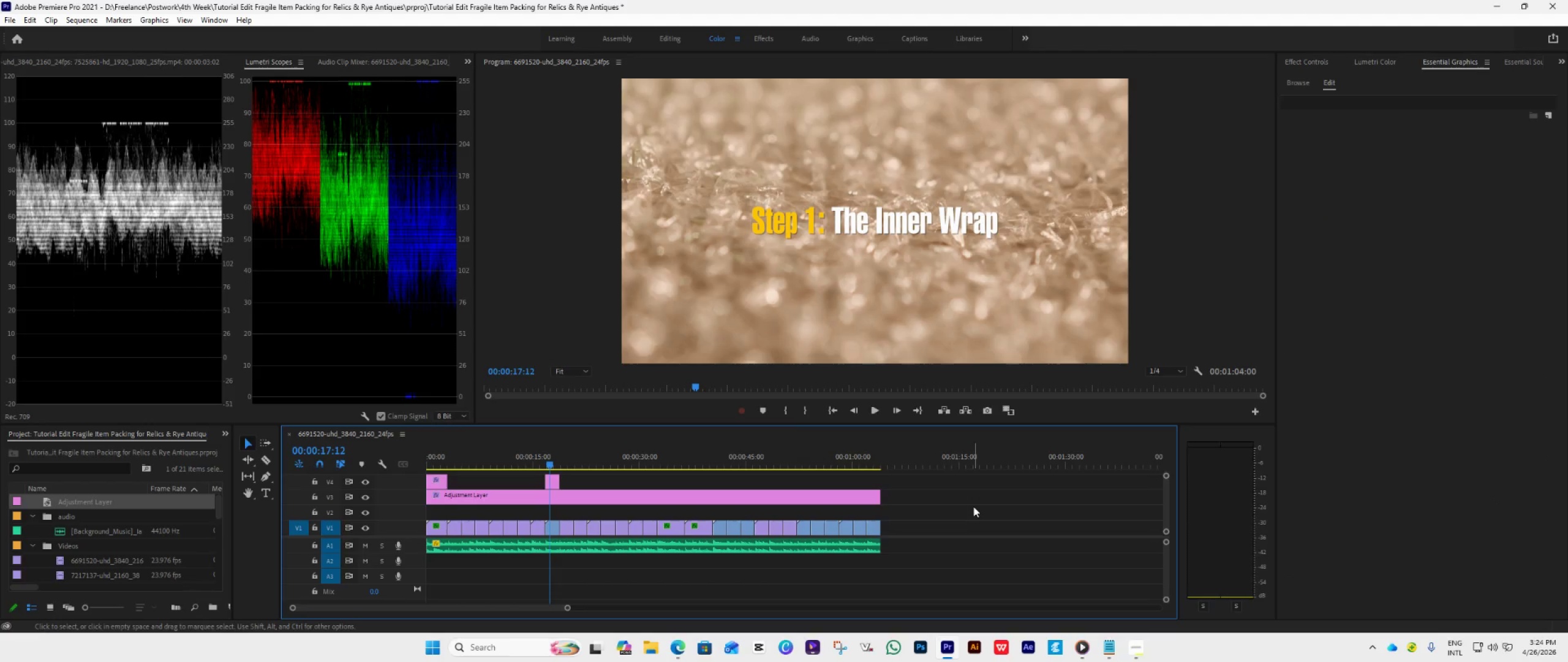 
key(Space)
 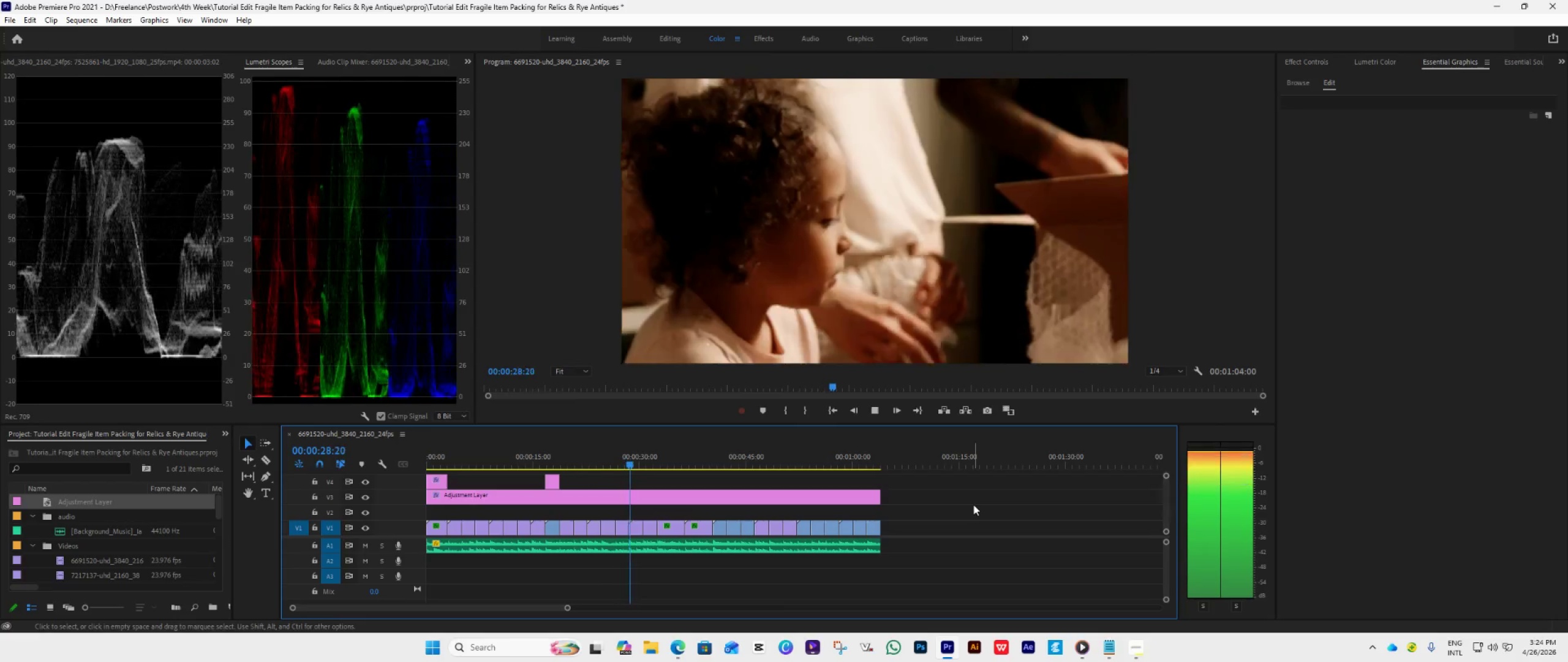 
wait(16.31)
 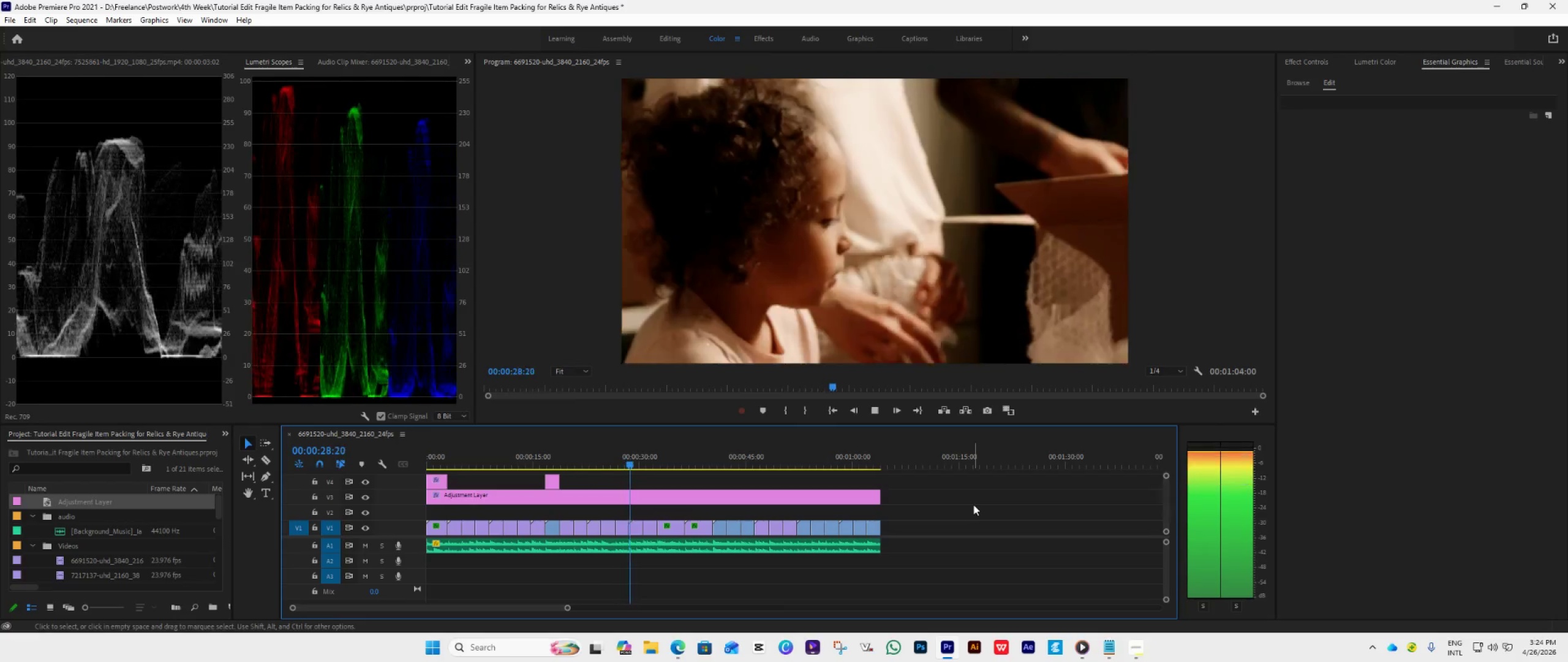 
key(Space)
 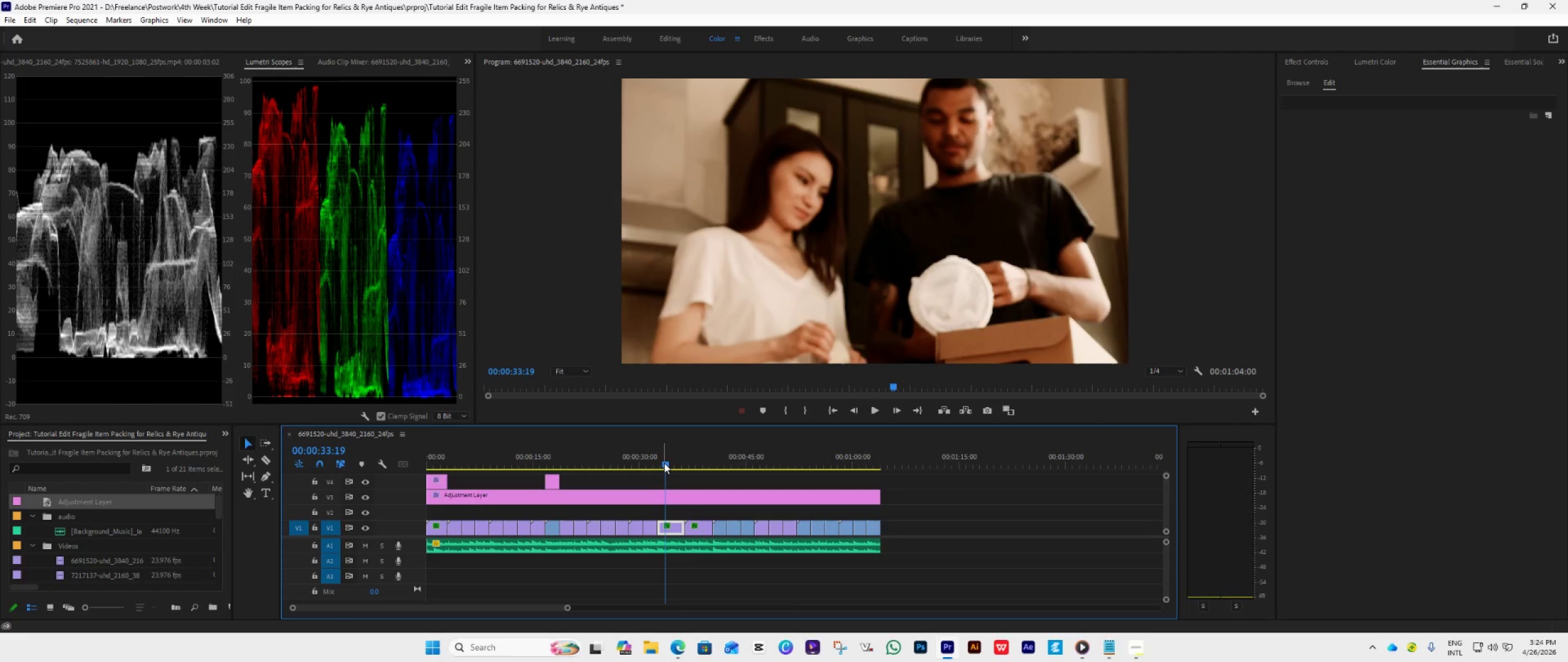 
left_click_drag(start_coordinate=[664, 463], to_coordinate=[658, 463])
 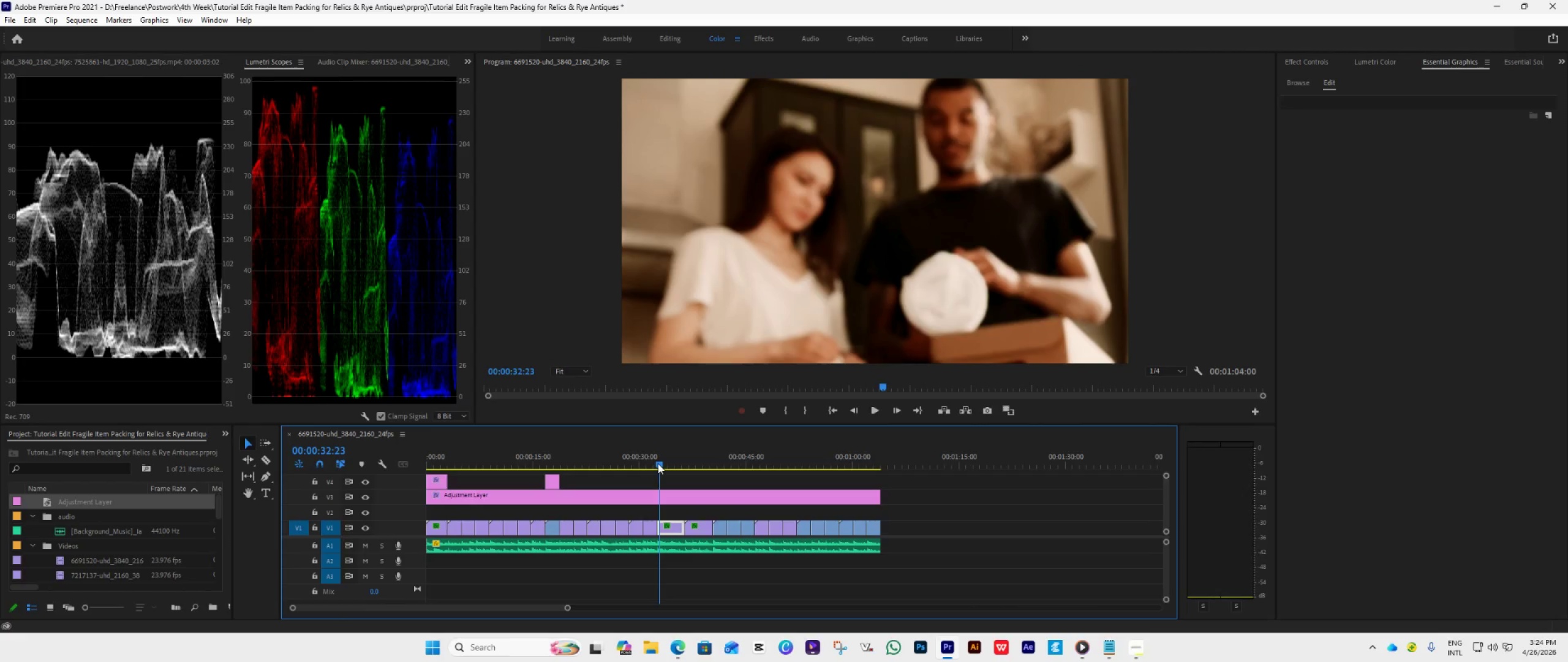 
key(Space)
 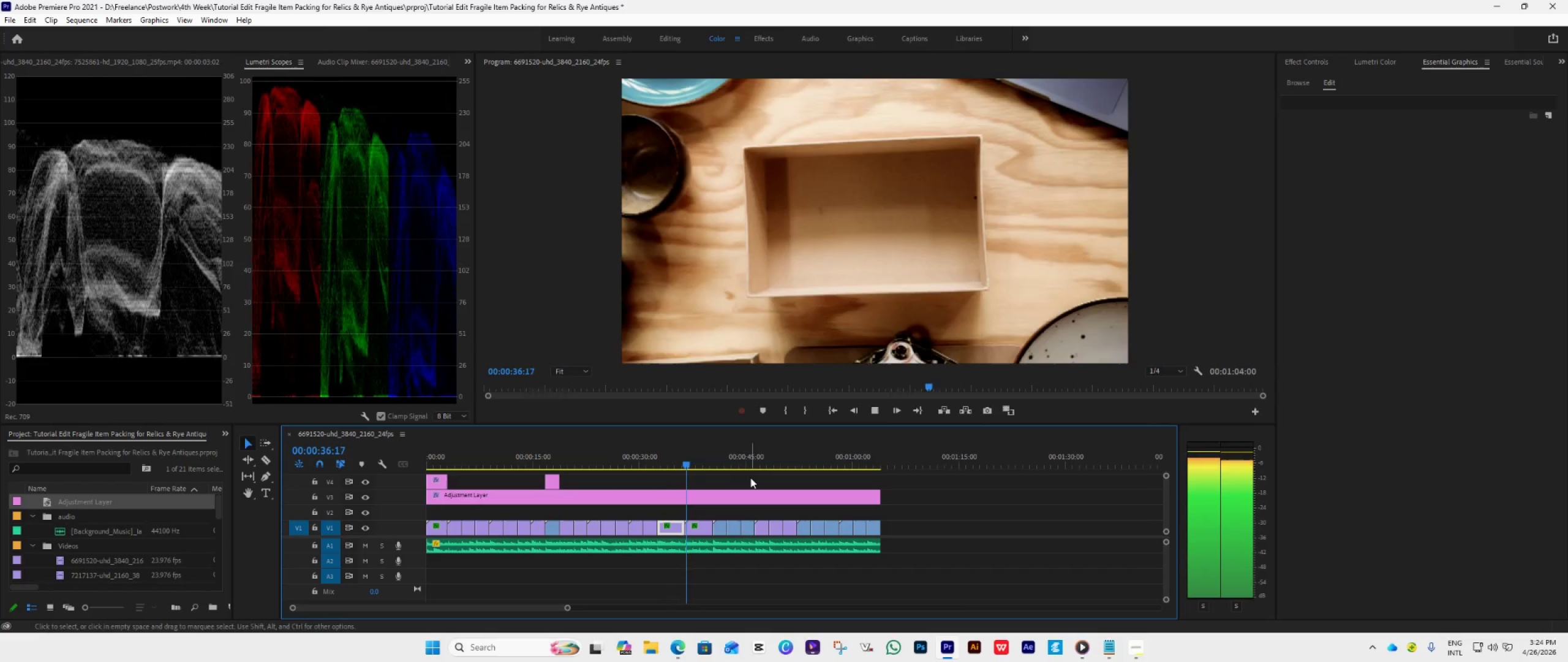 
wait(5.17)
 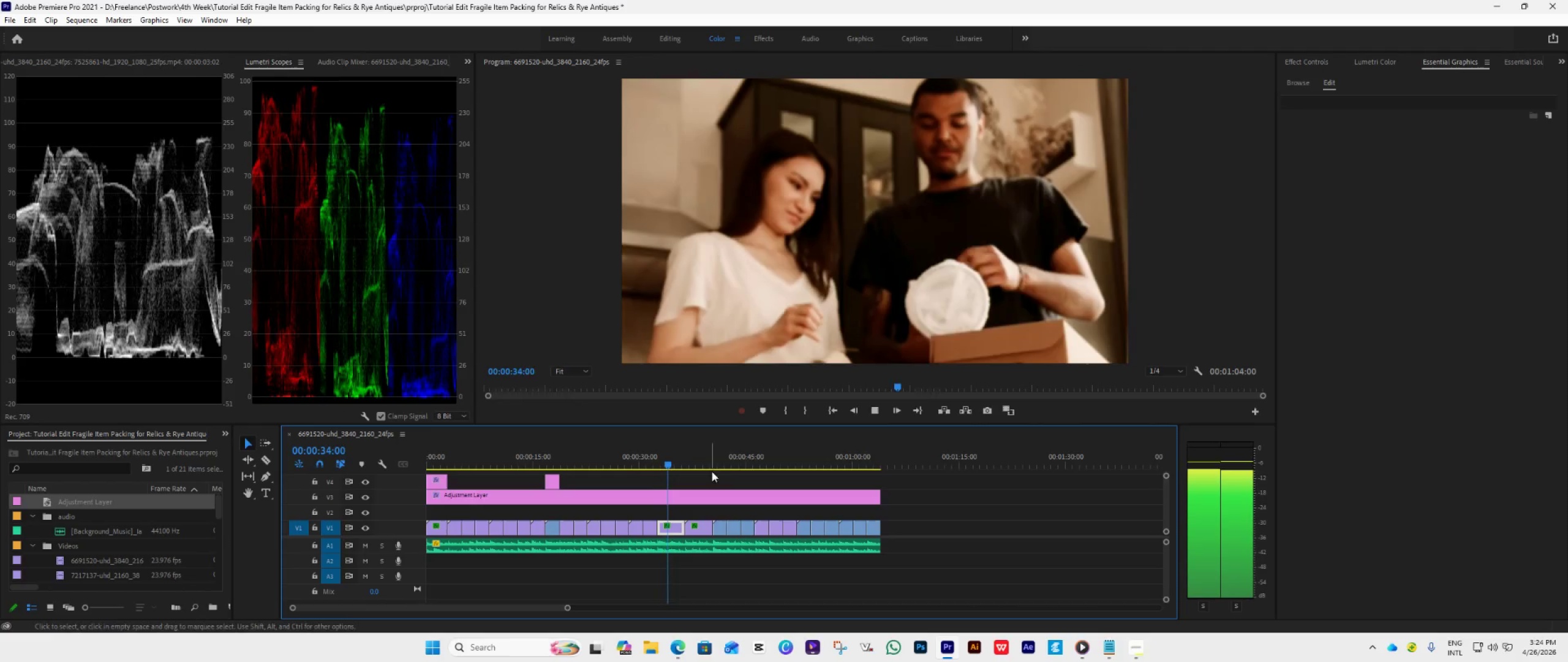 
key(Space)
 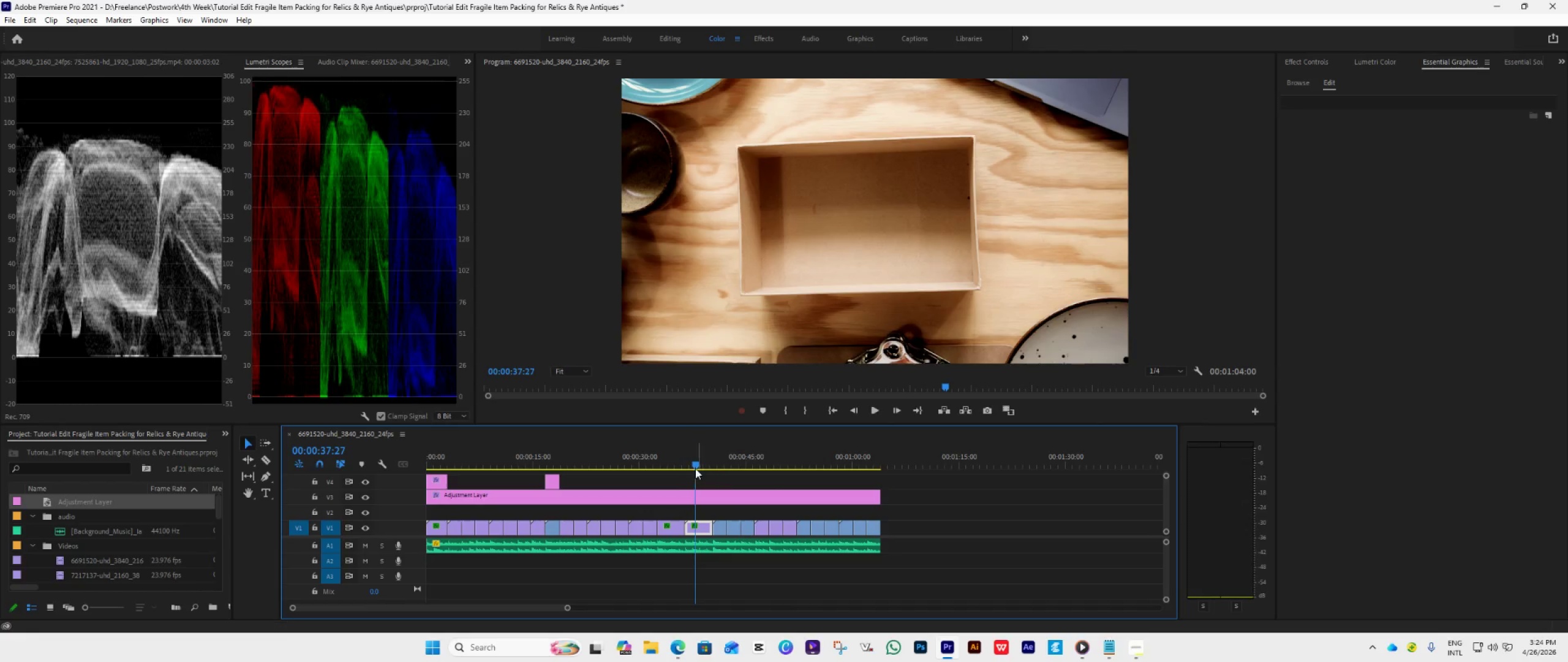 
left_click_drag(start_coordinate=[693, 466], to_coordinate=[597, 511])
 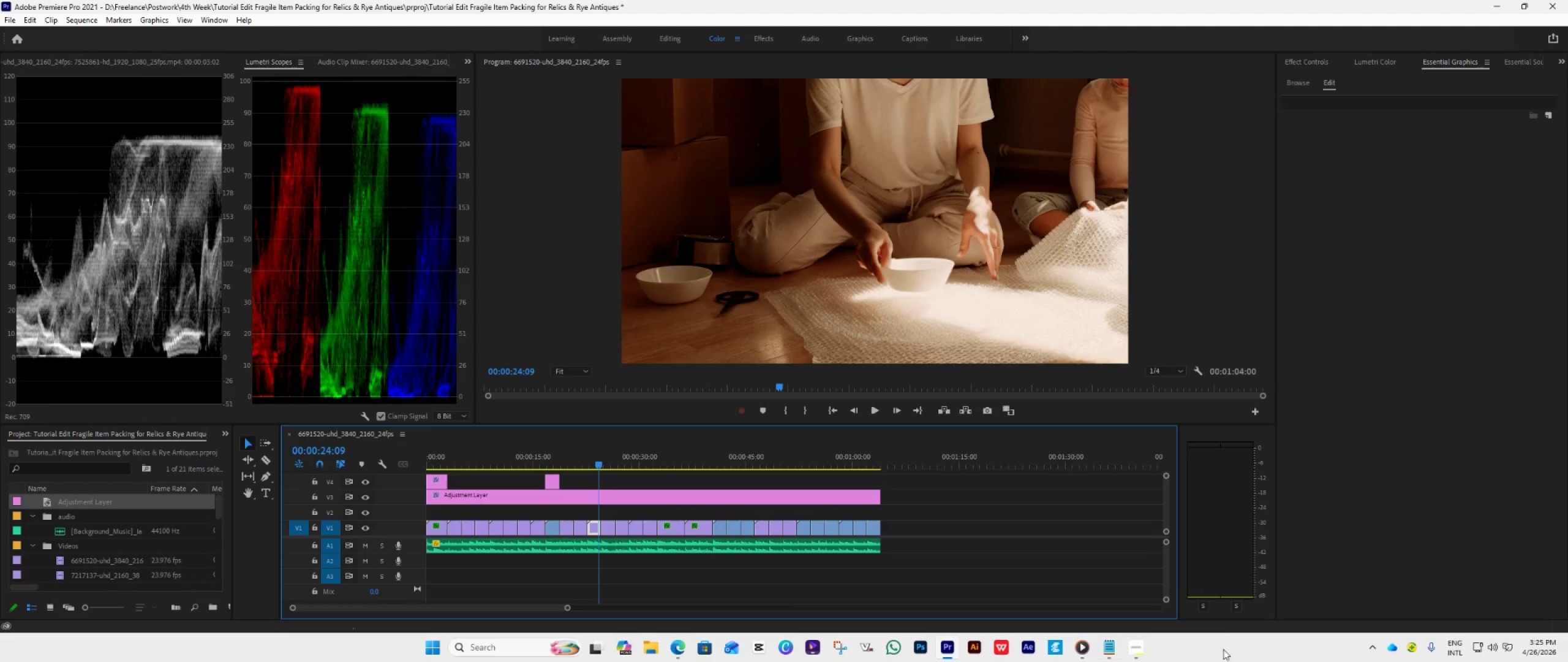 
wait(6.08)
 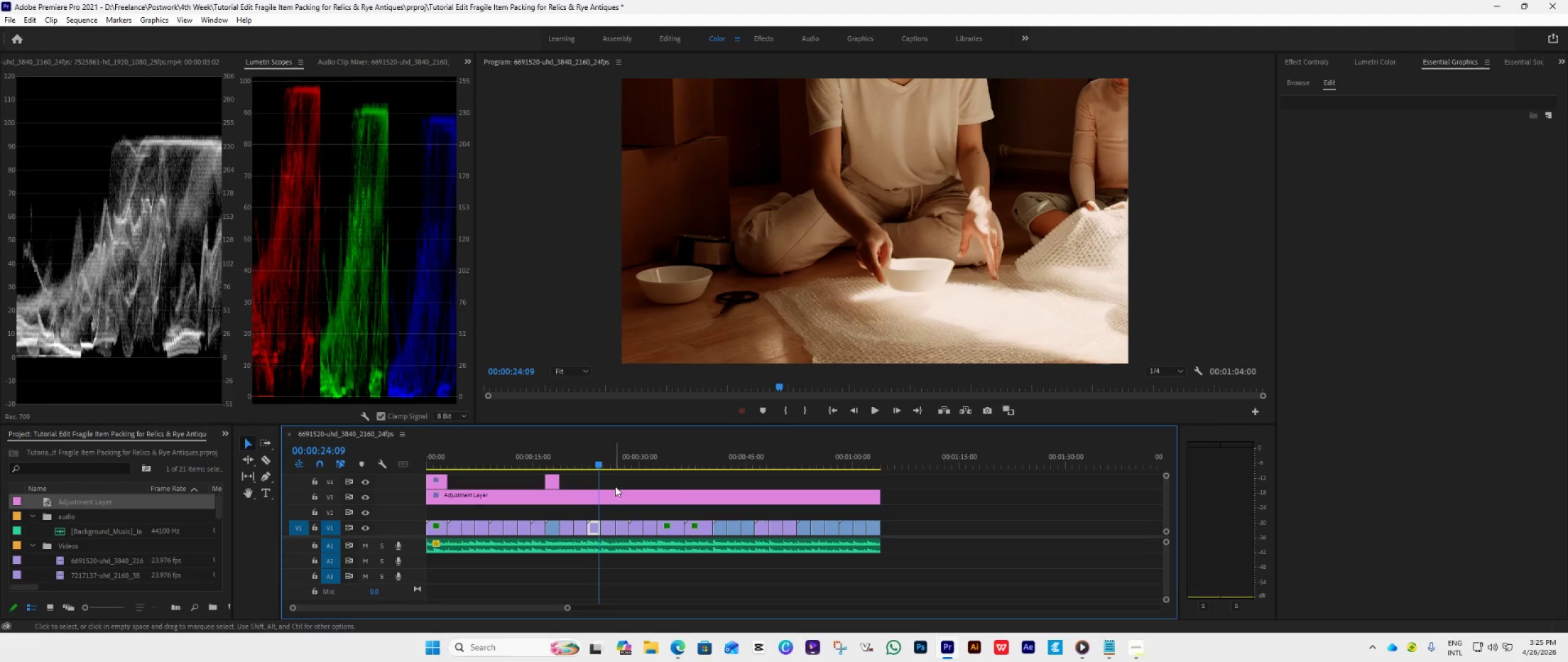 
left_click([1140, 585])